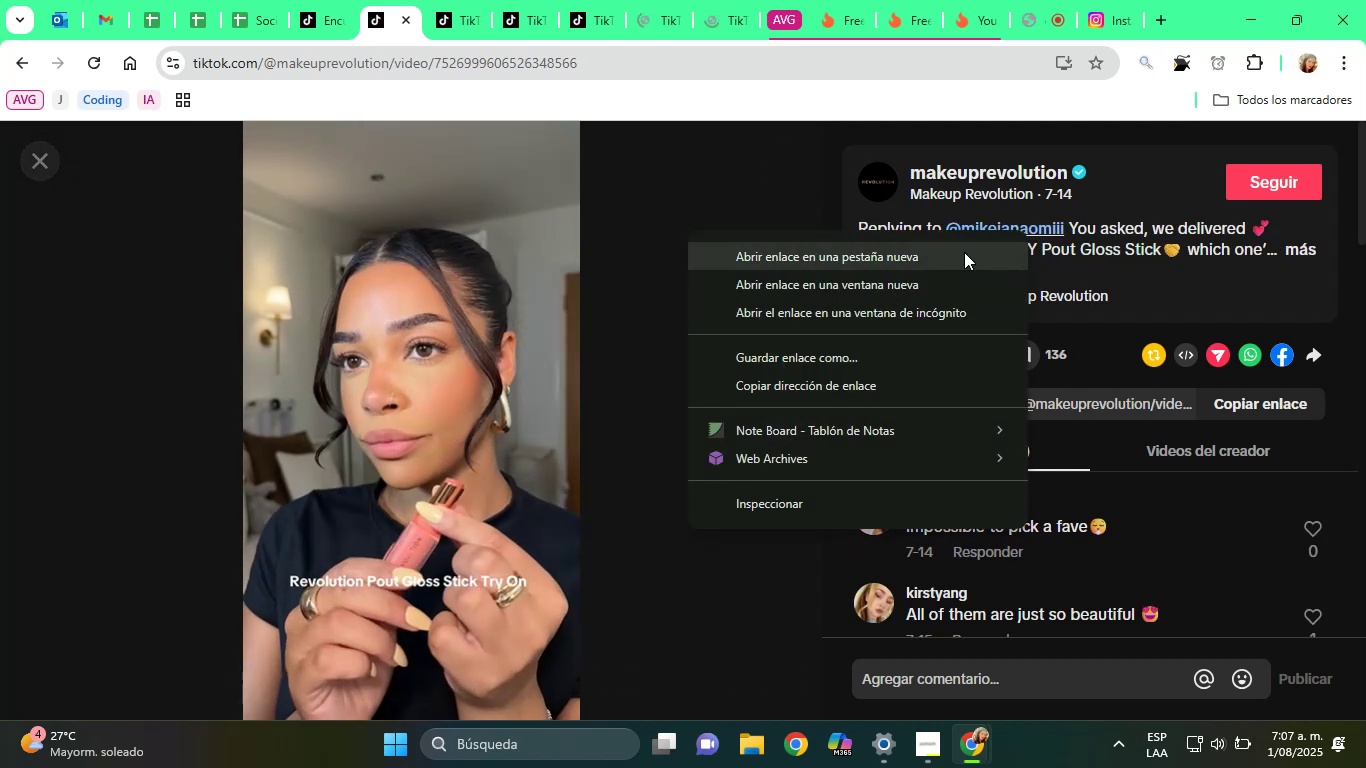 
left_click([957, 252])
 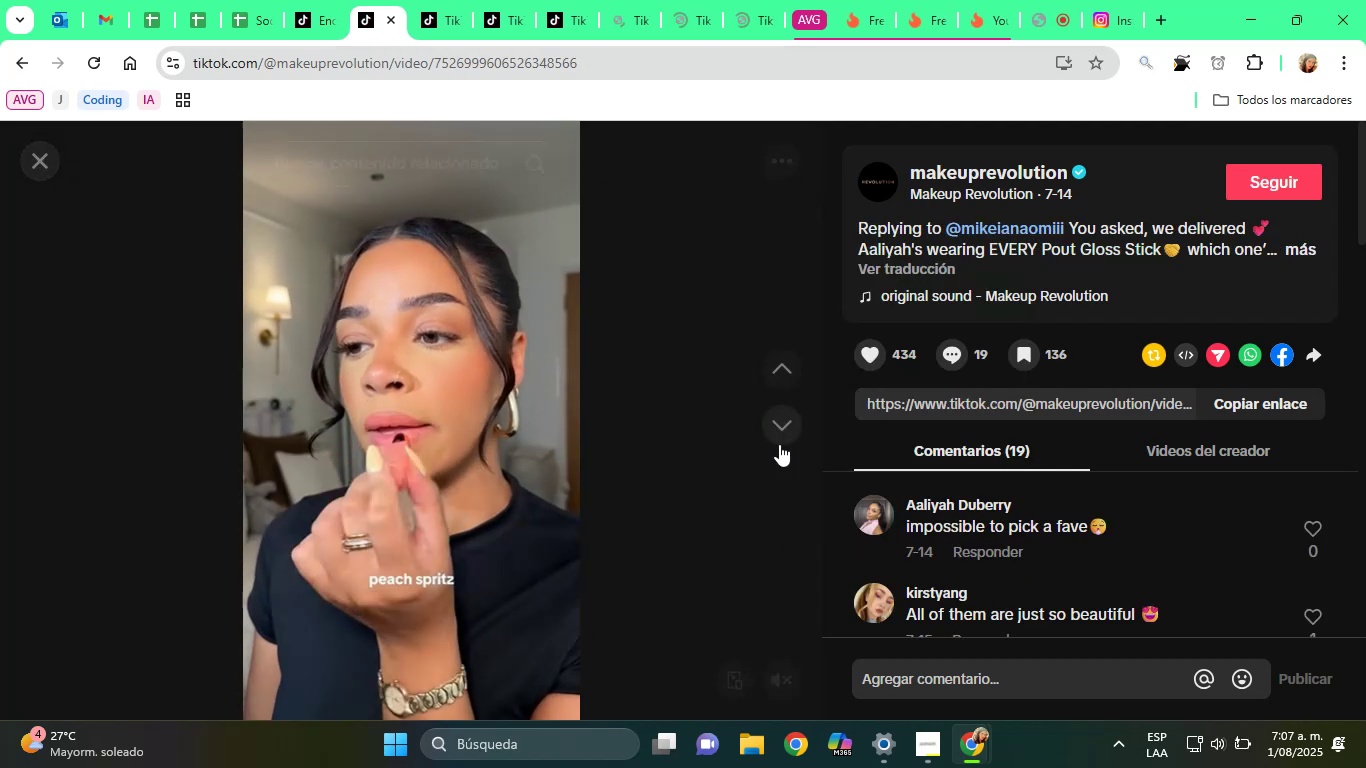 
left_click([776, 420])
 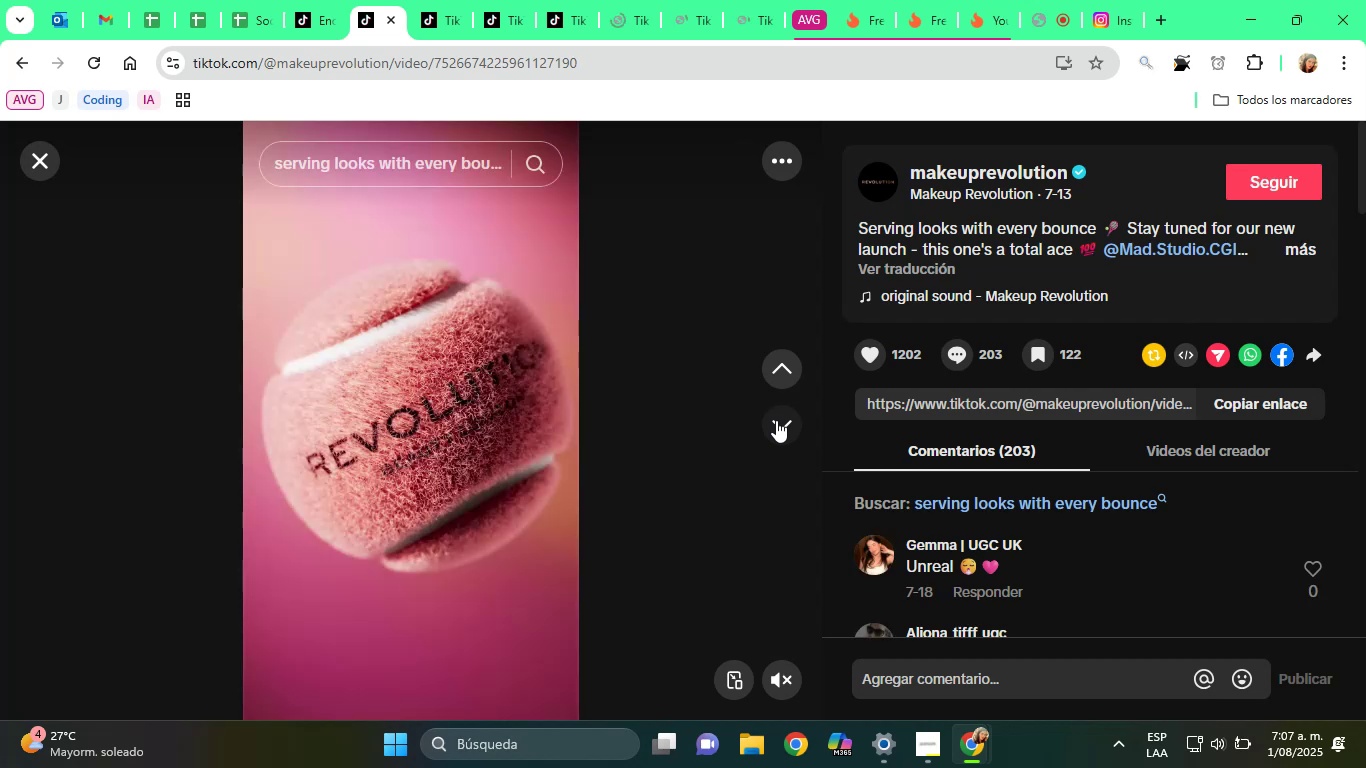 
left_click([776, 420])
 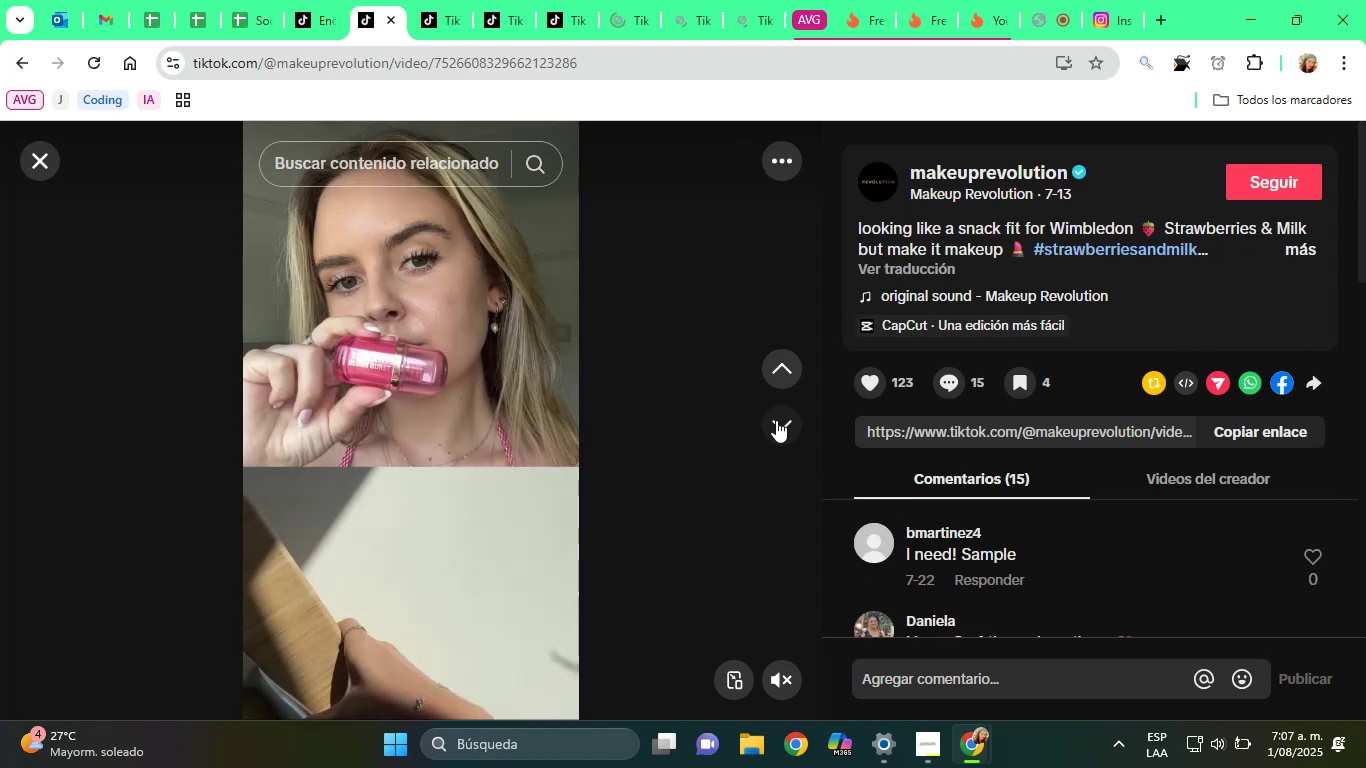 
left_click([776, 420])
 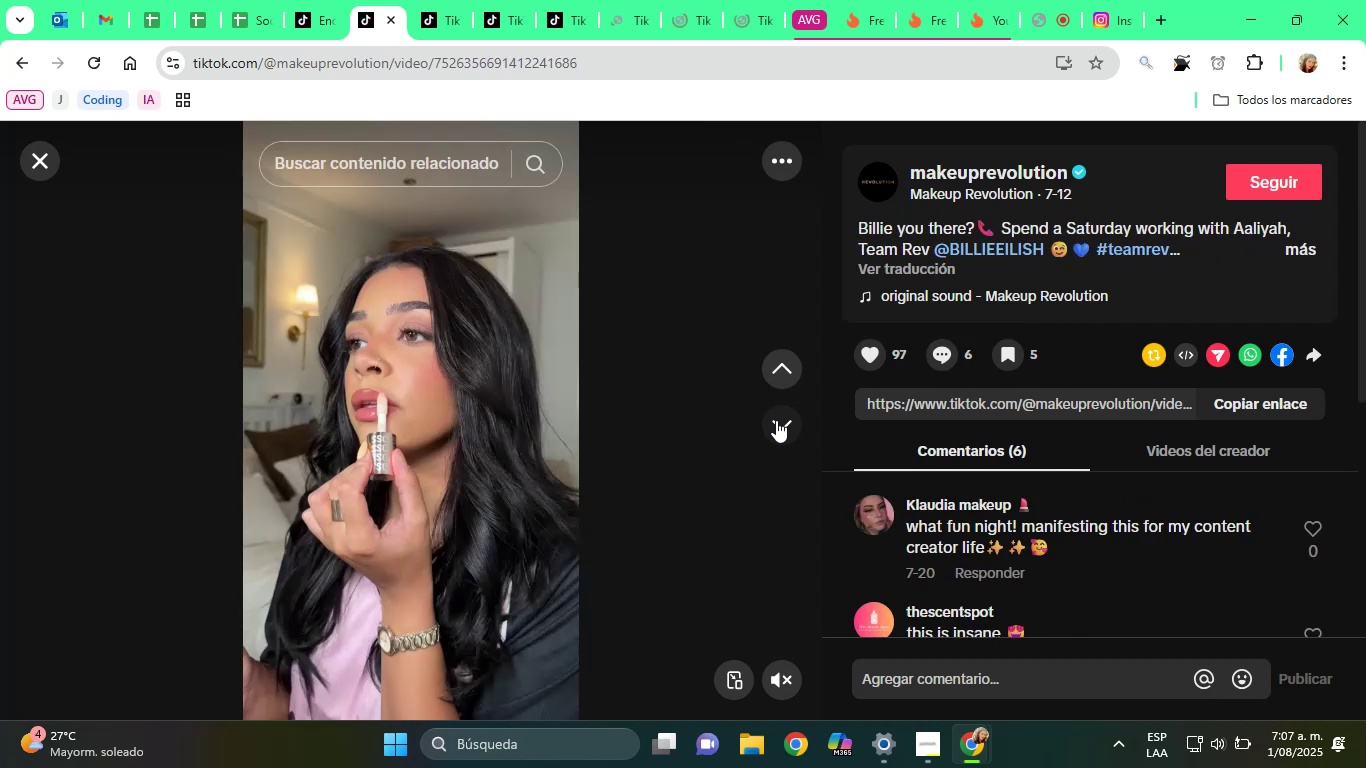 
left_click([776, 420])
 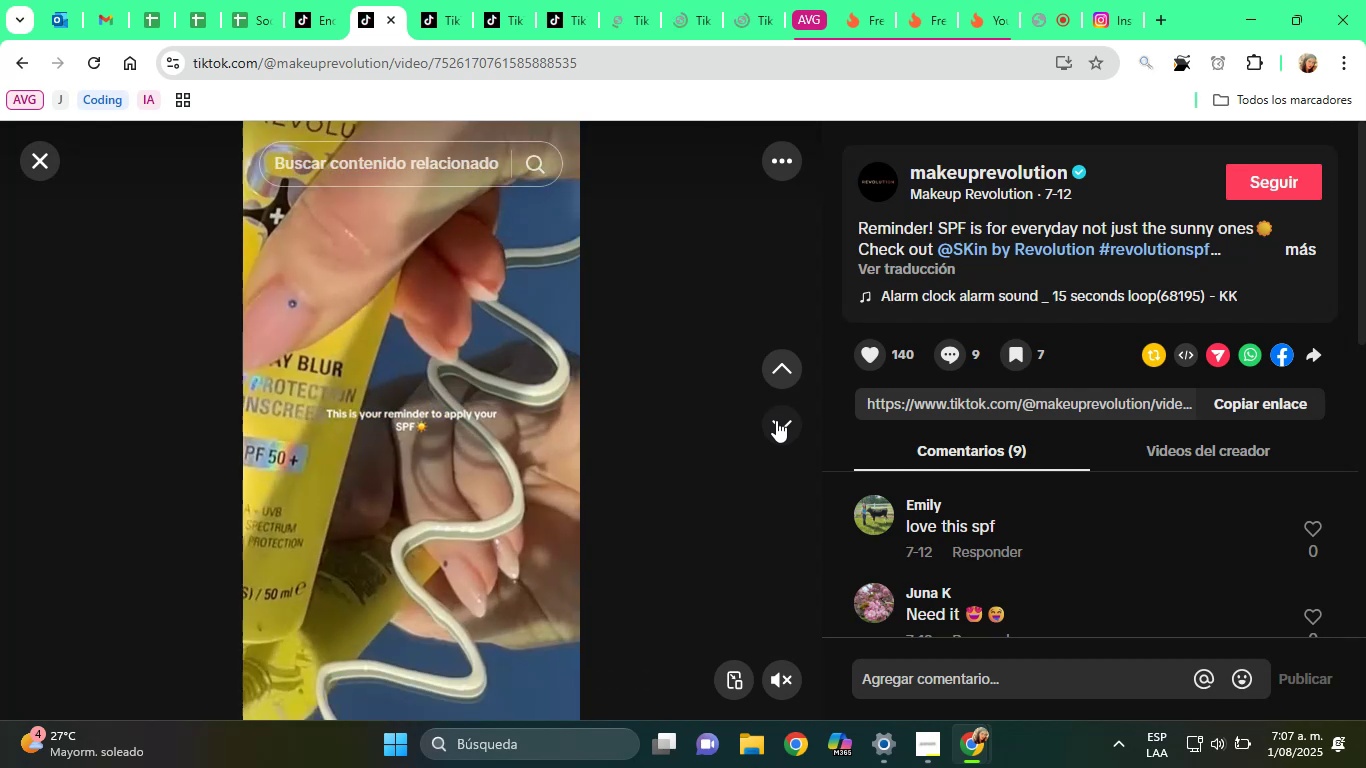 
wait(7.48)
 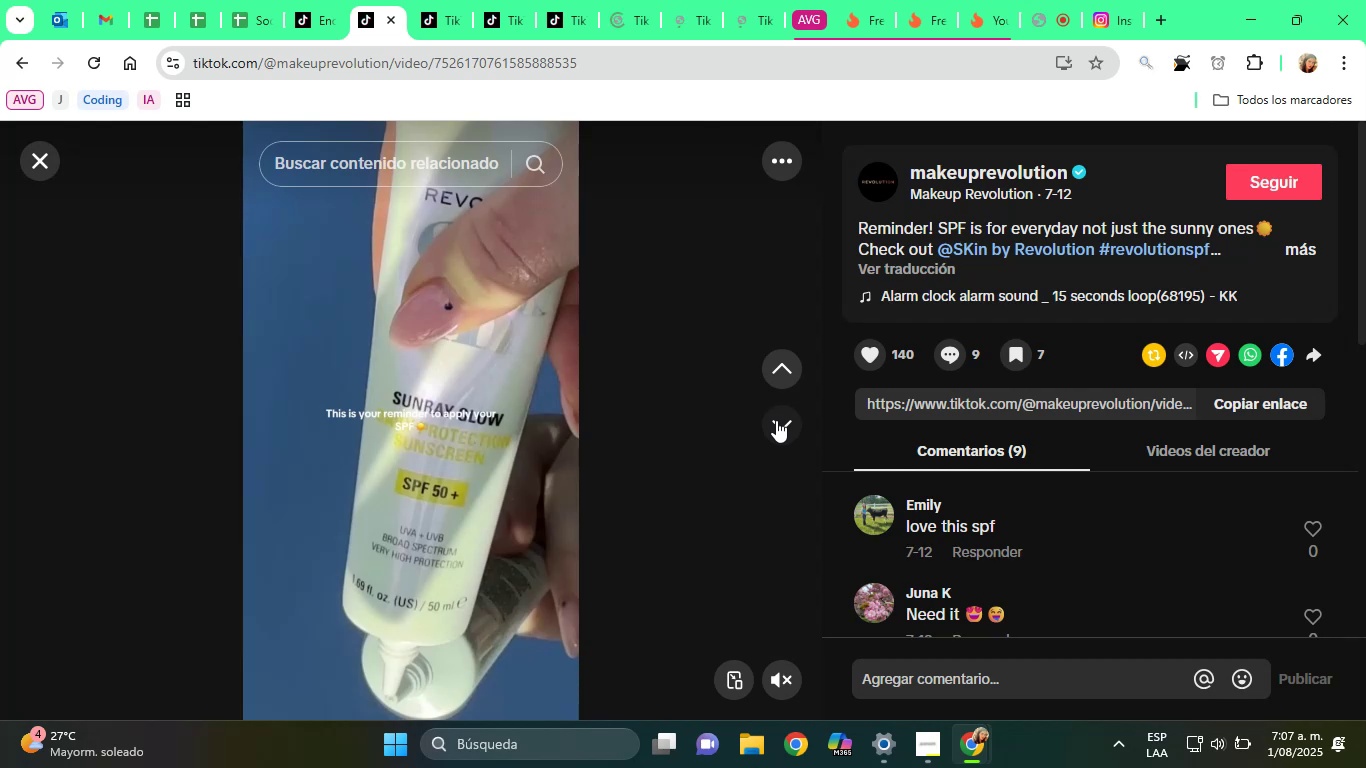 
left_click([776, 420])
 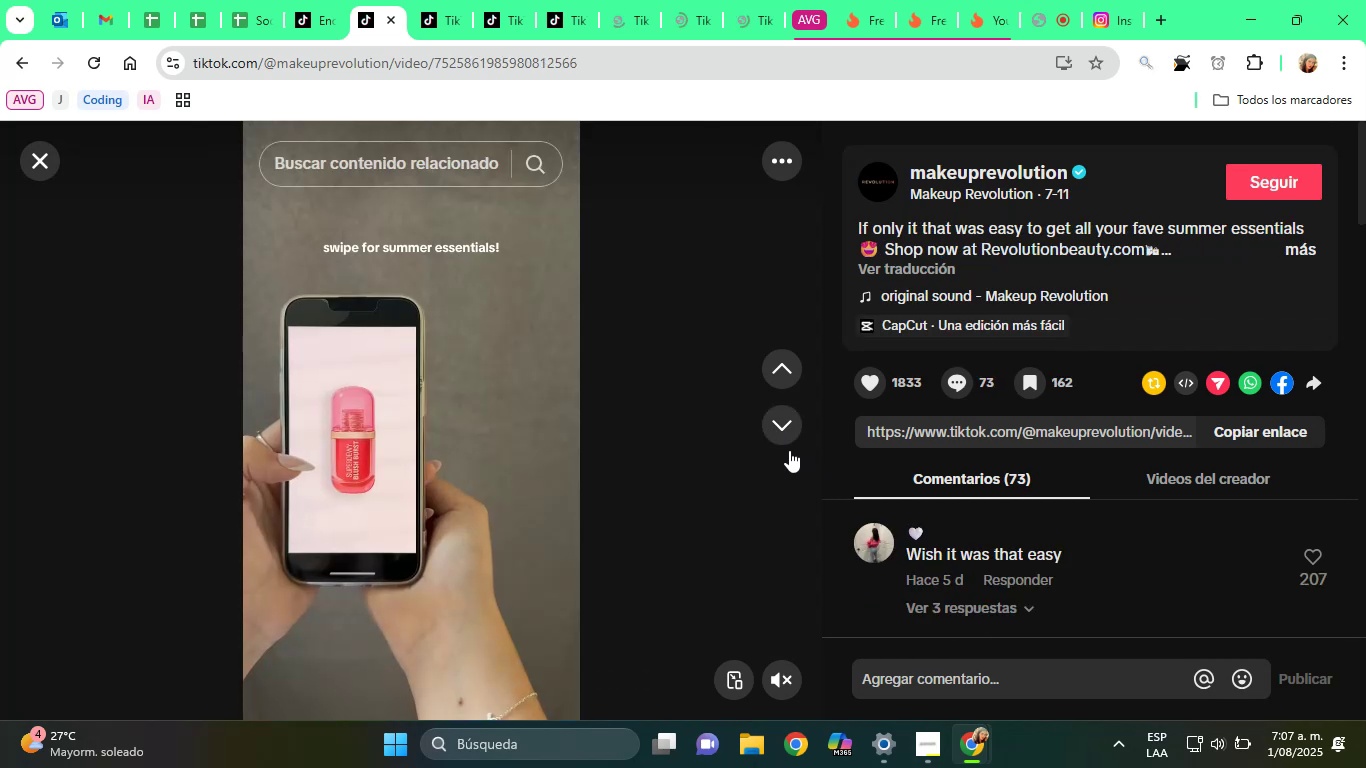 
wait(5.32)
 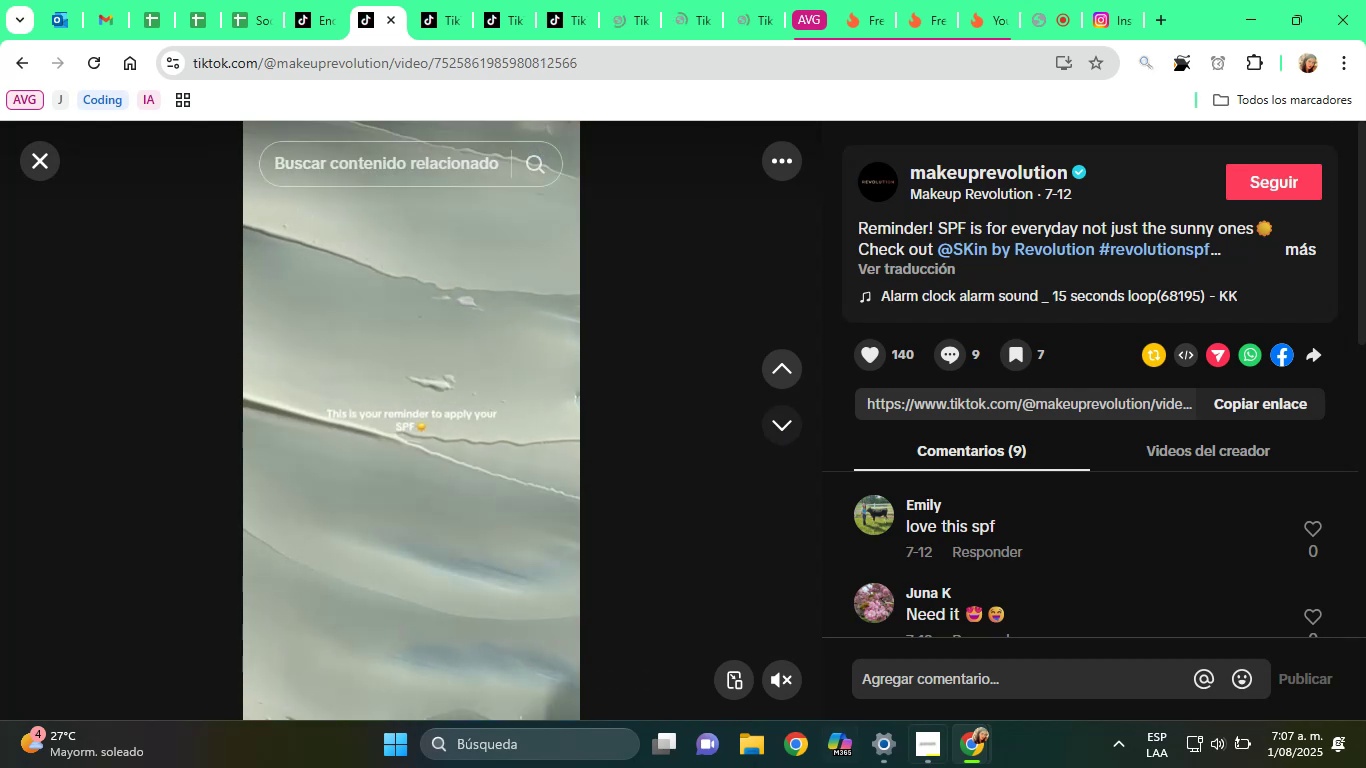 
left_click([779, 435])
 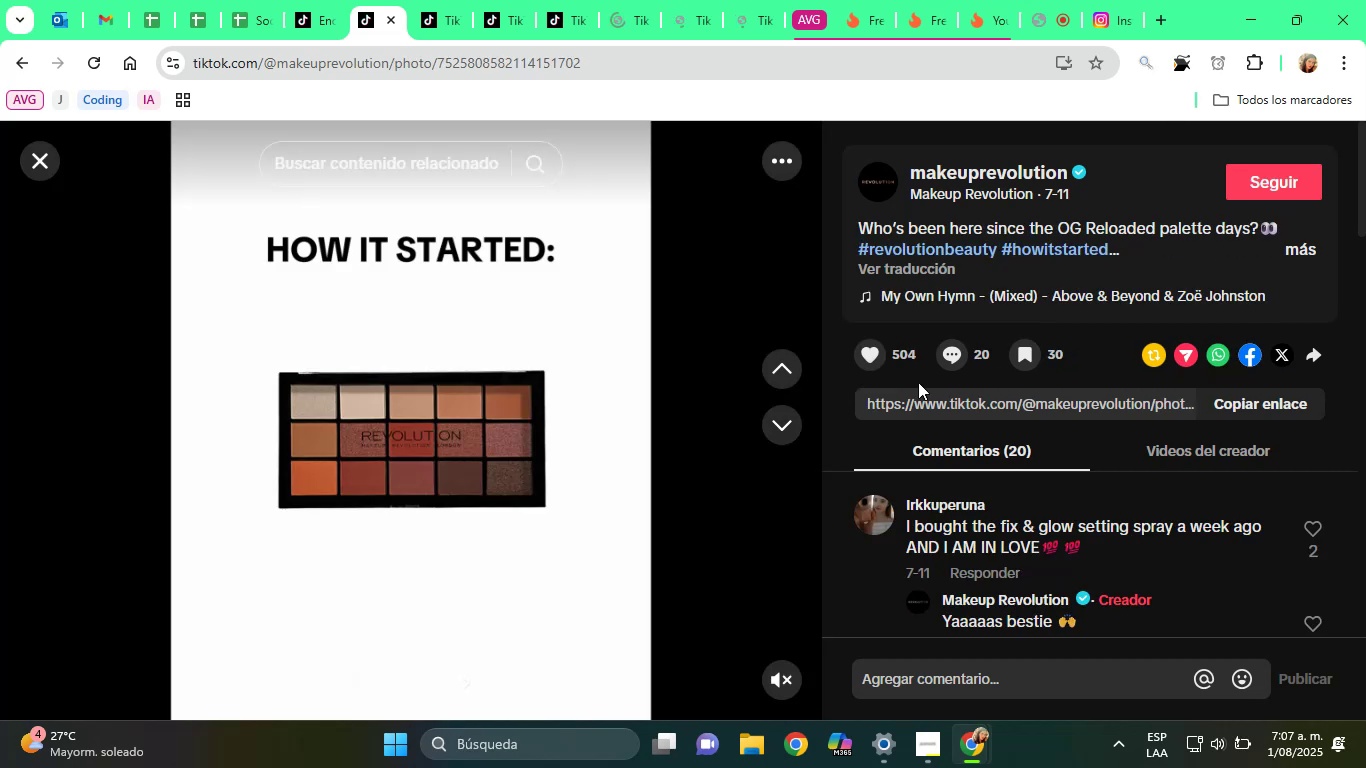 
left_click([787, 419])
 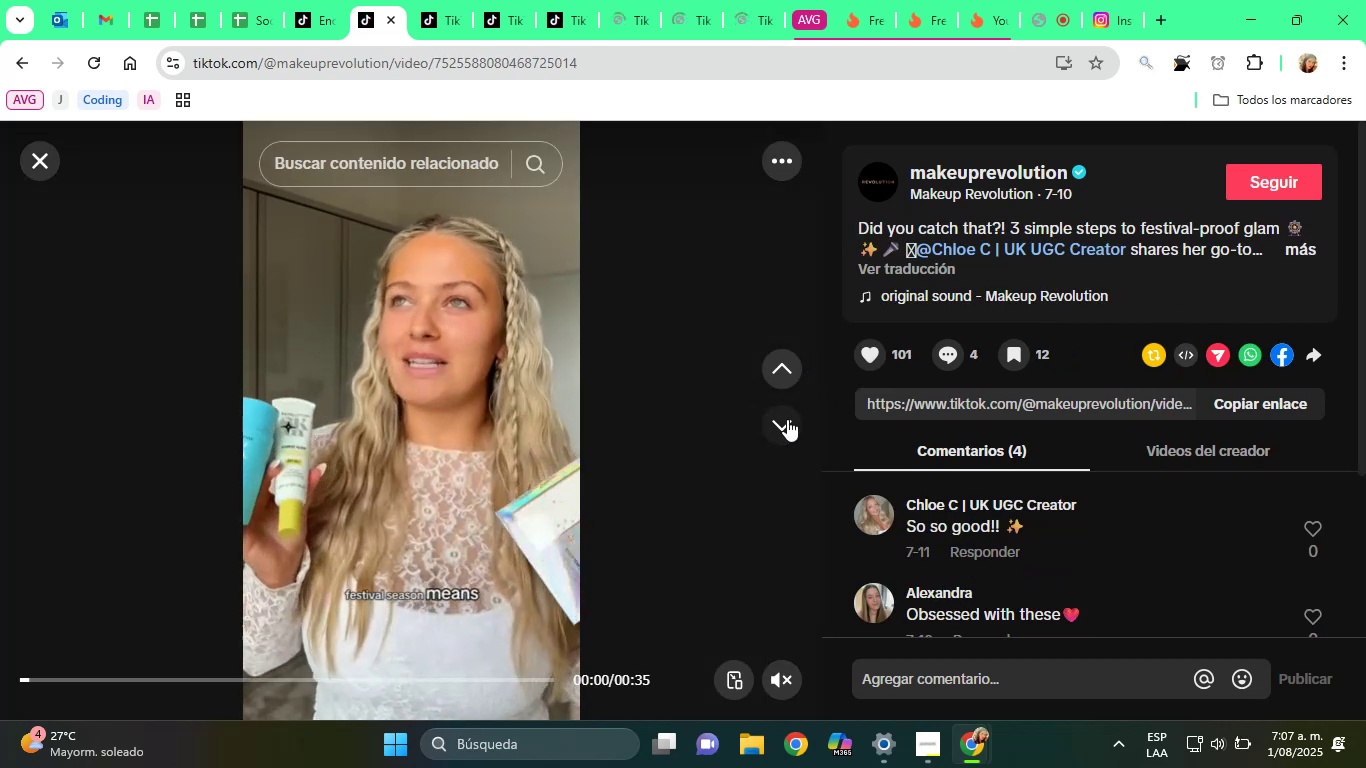 
right_click([1020, 250])
 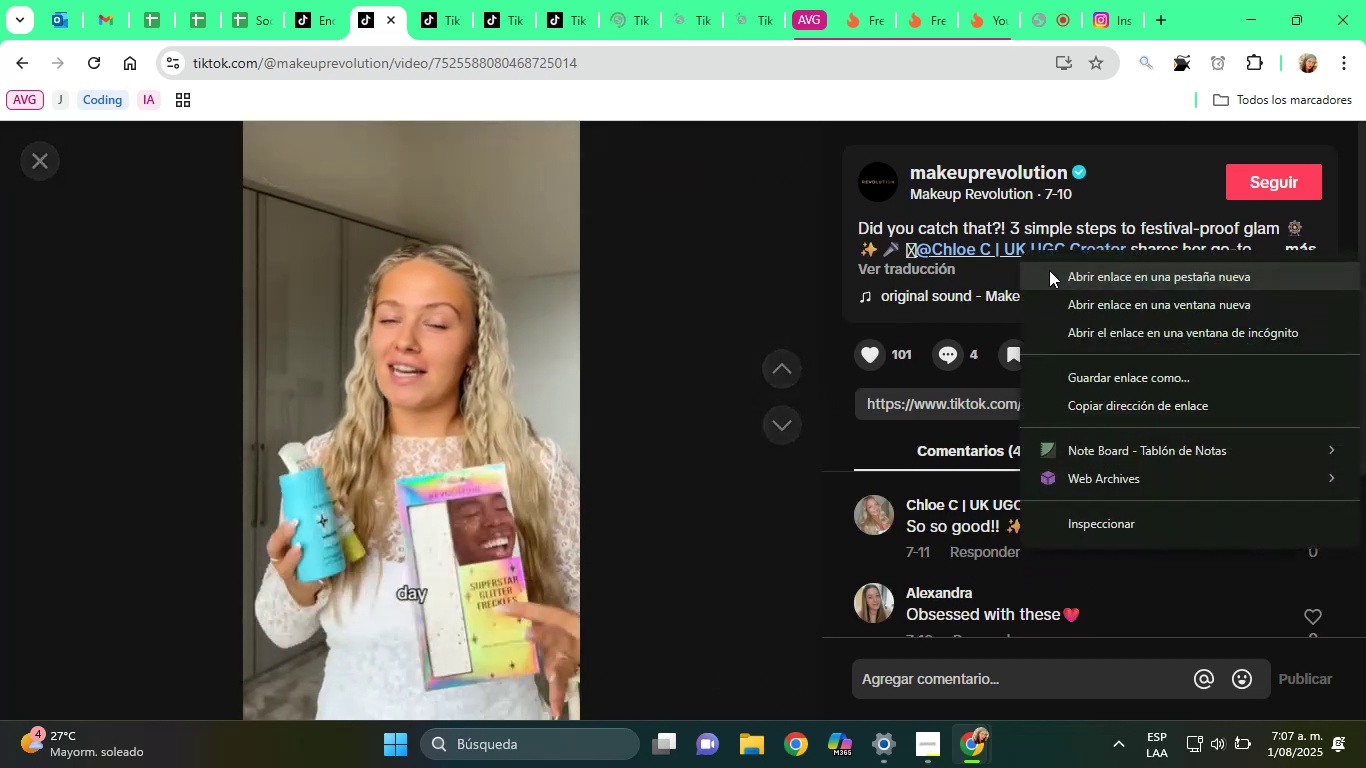 
left_click([1049, 270])
 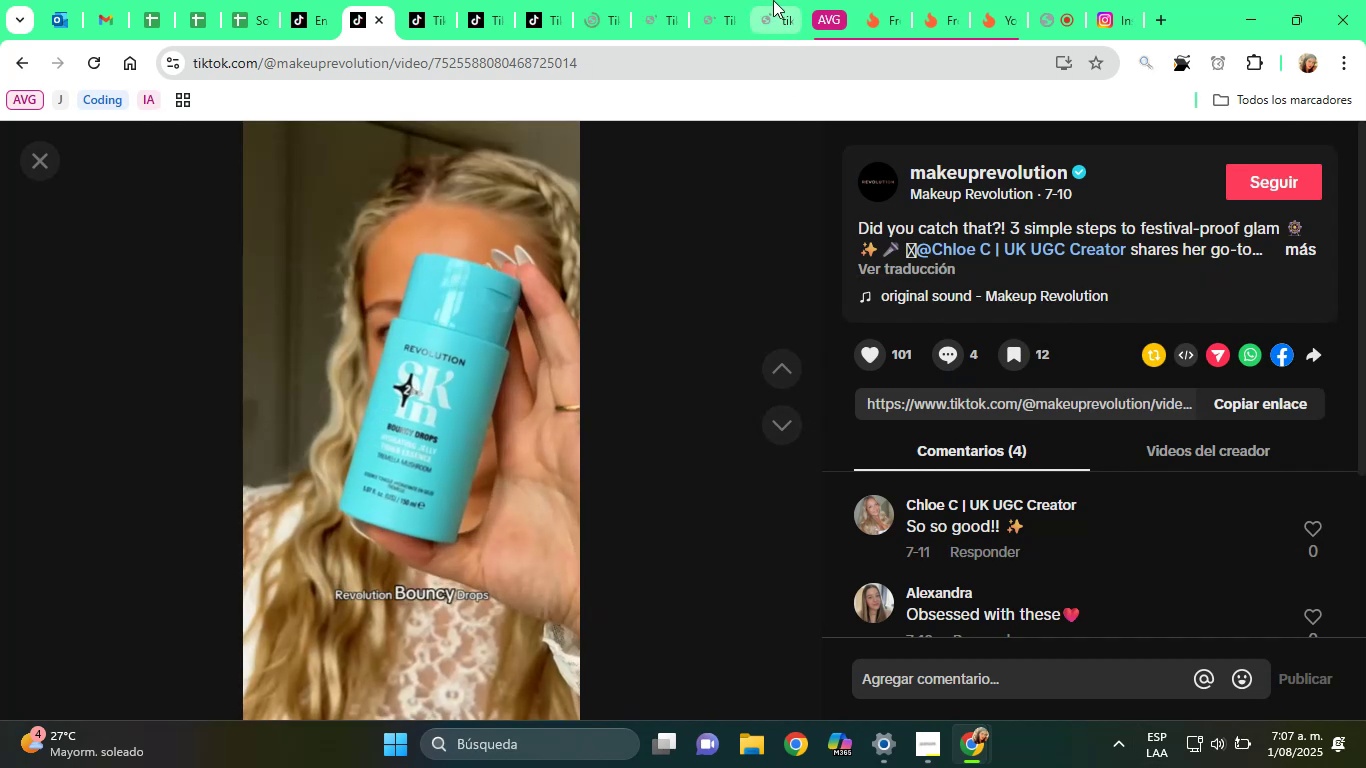 
left_click([773, 0])
 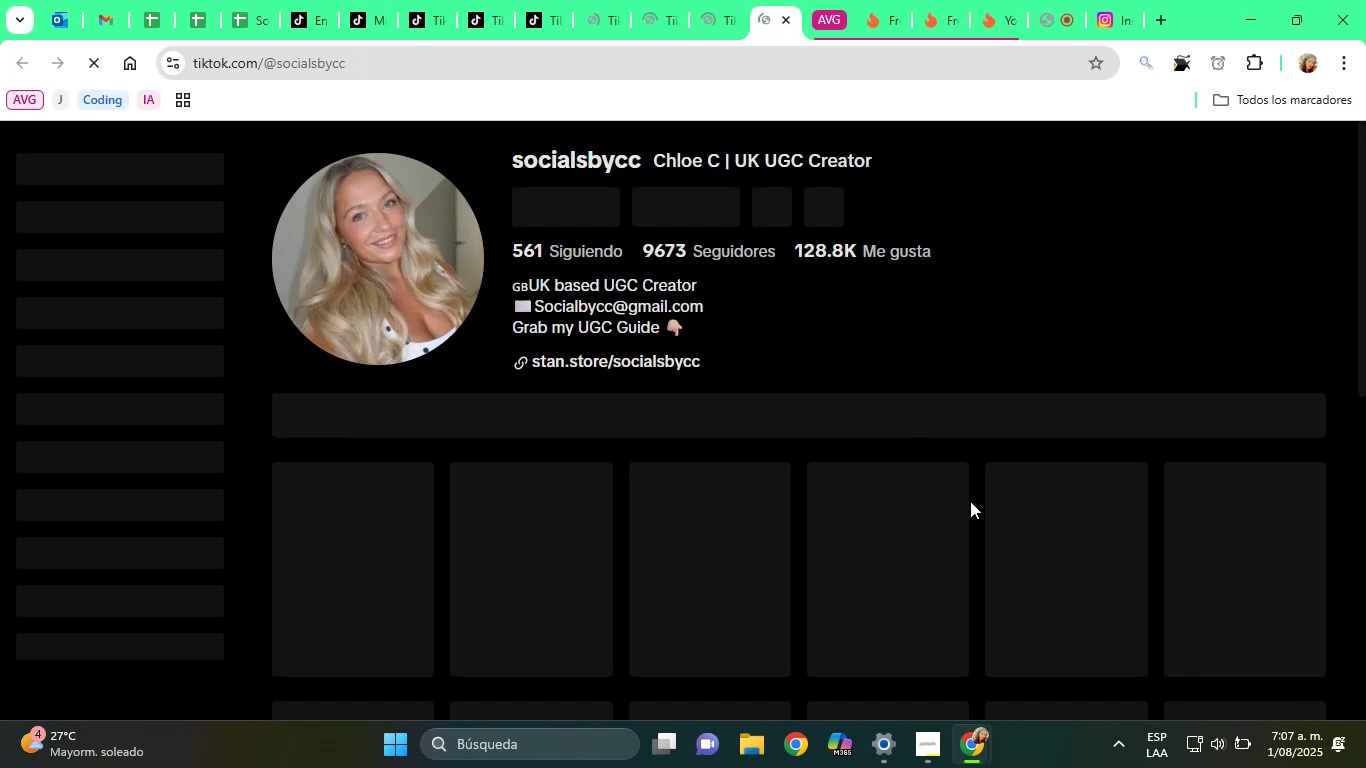 
wait(9.81)
 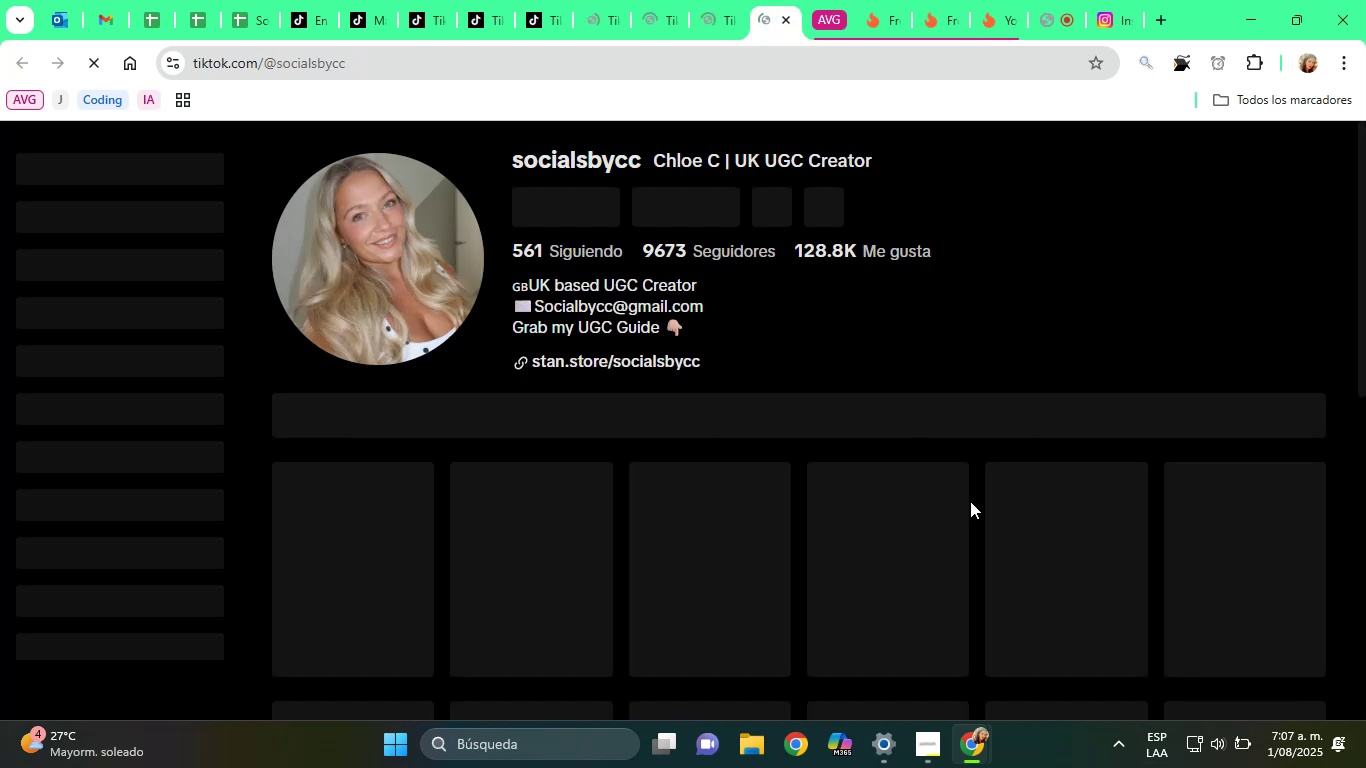 
left_click([718, 10])
 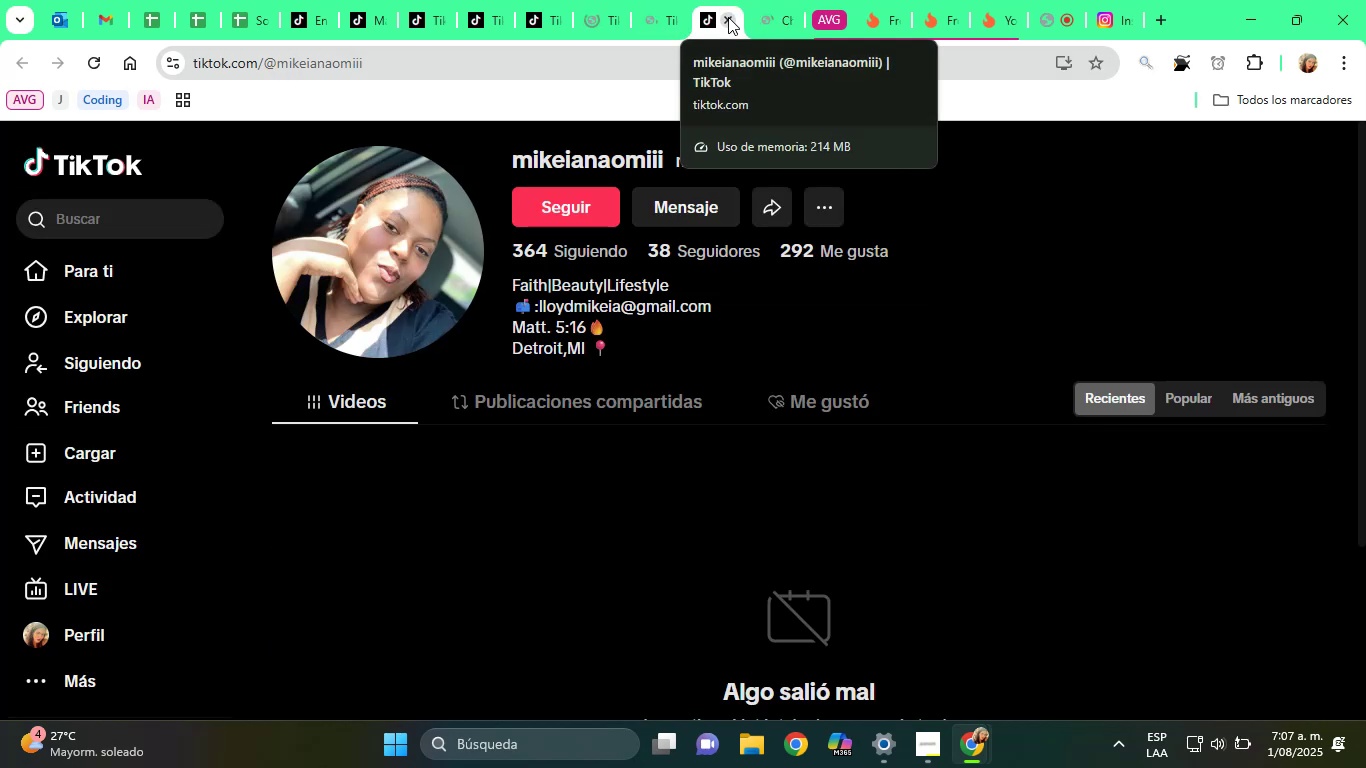 
wait(6.94)
 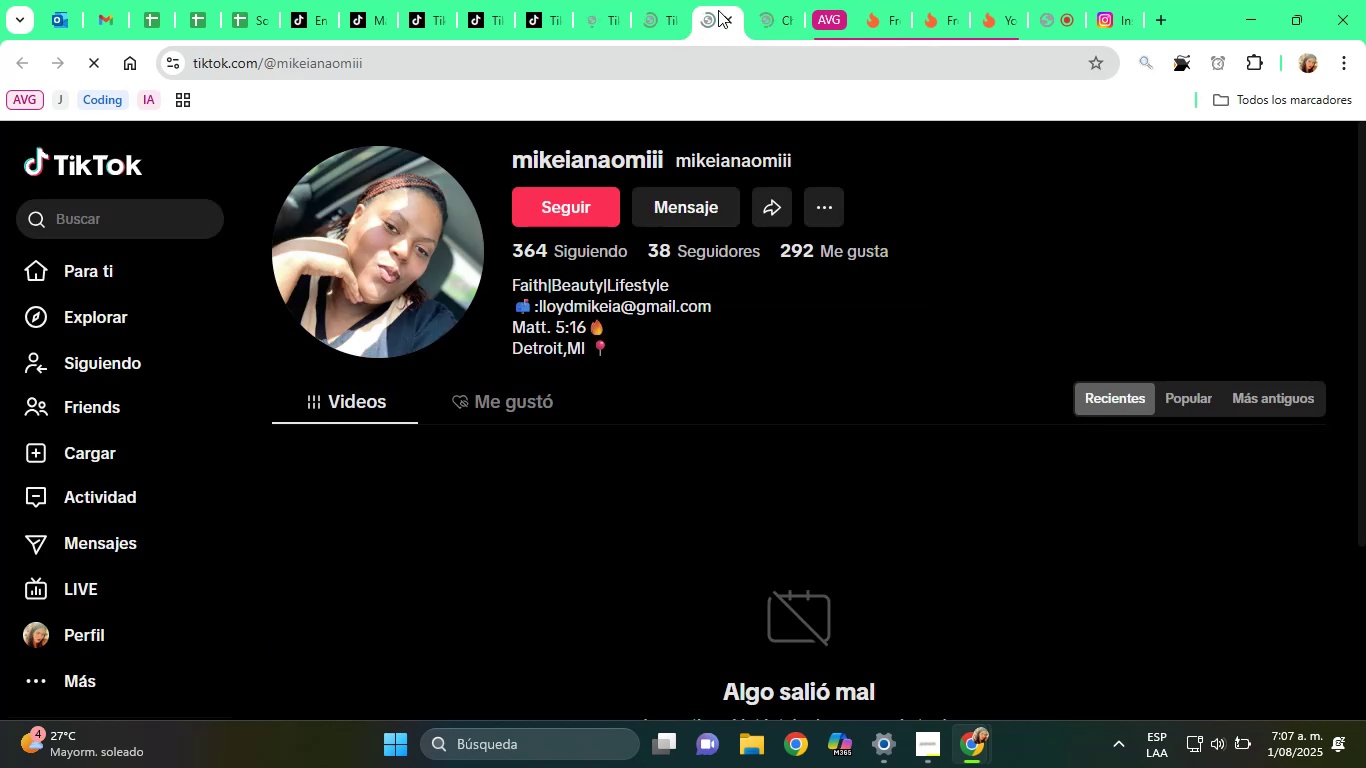 
left_click([727, 27])
 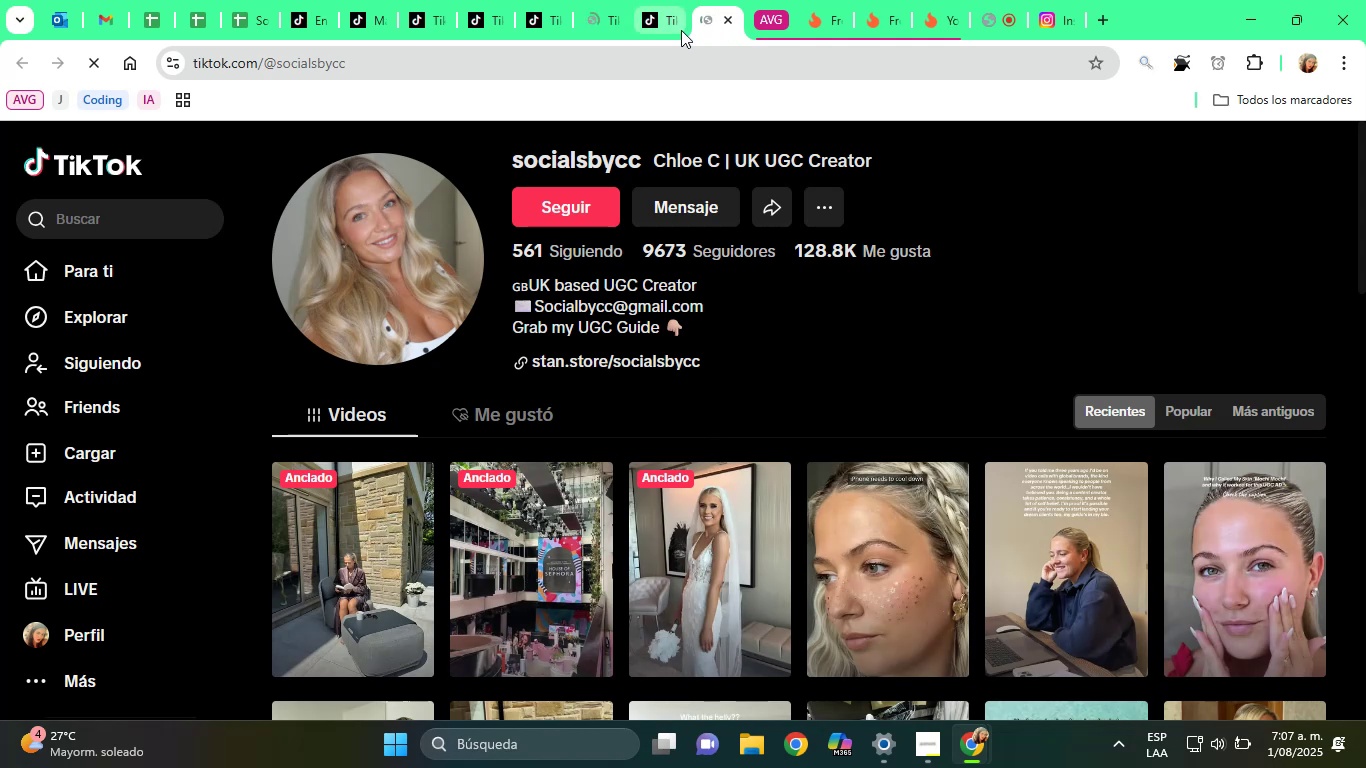 
left_click([651, 12])
 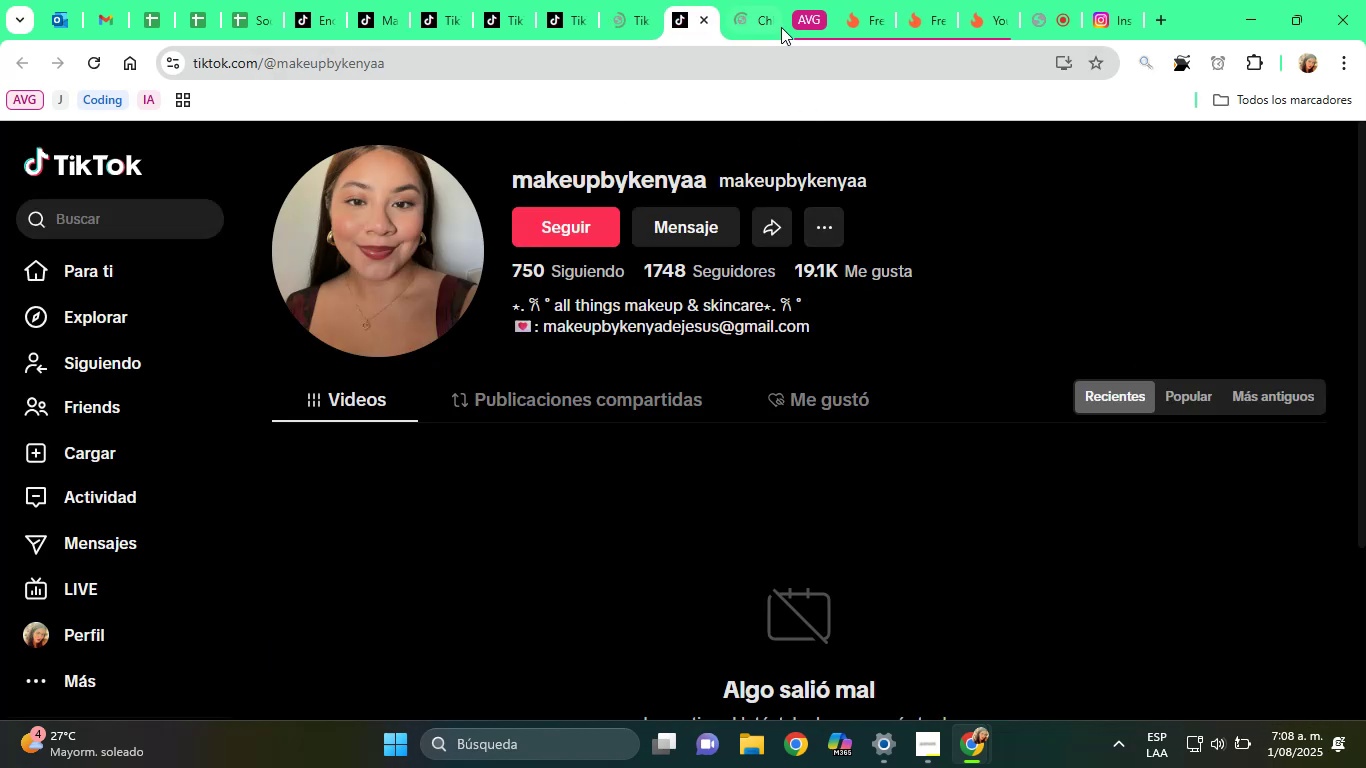 
left_click([701, 19])
 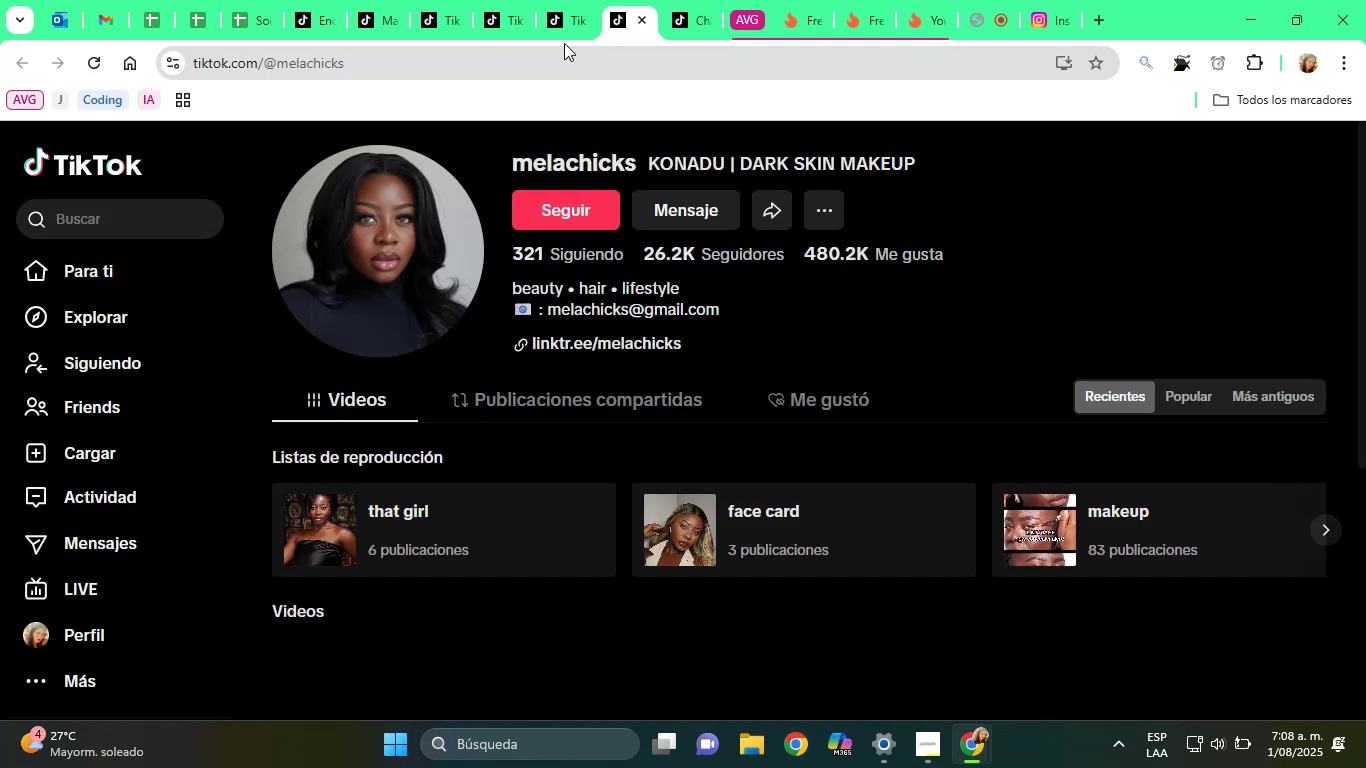 
wait(6.35)
 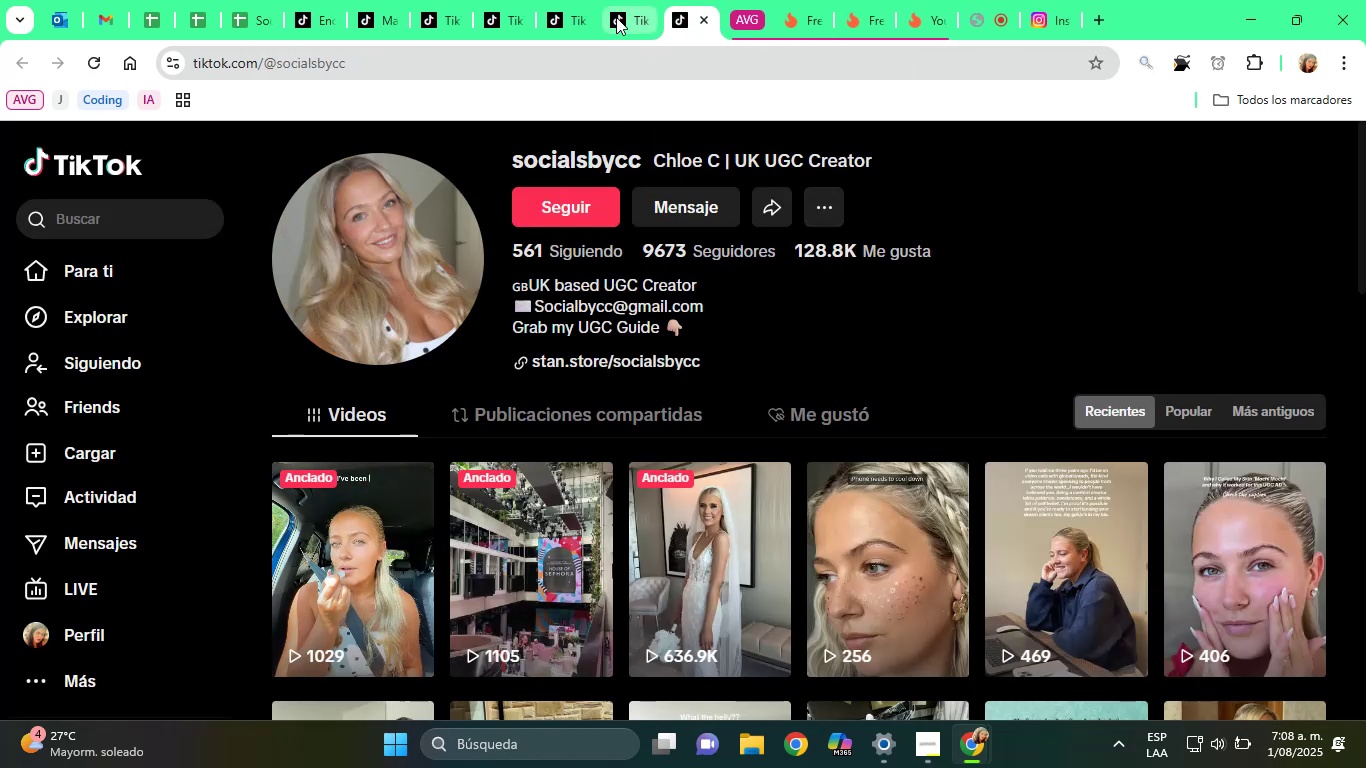 
left_click([575, 0])
 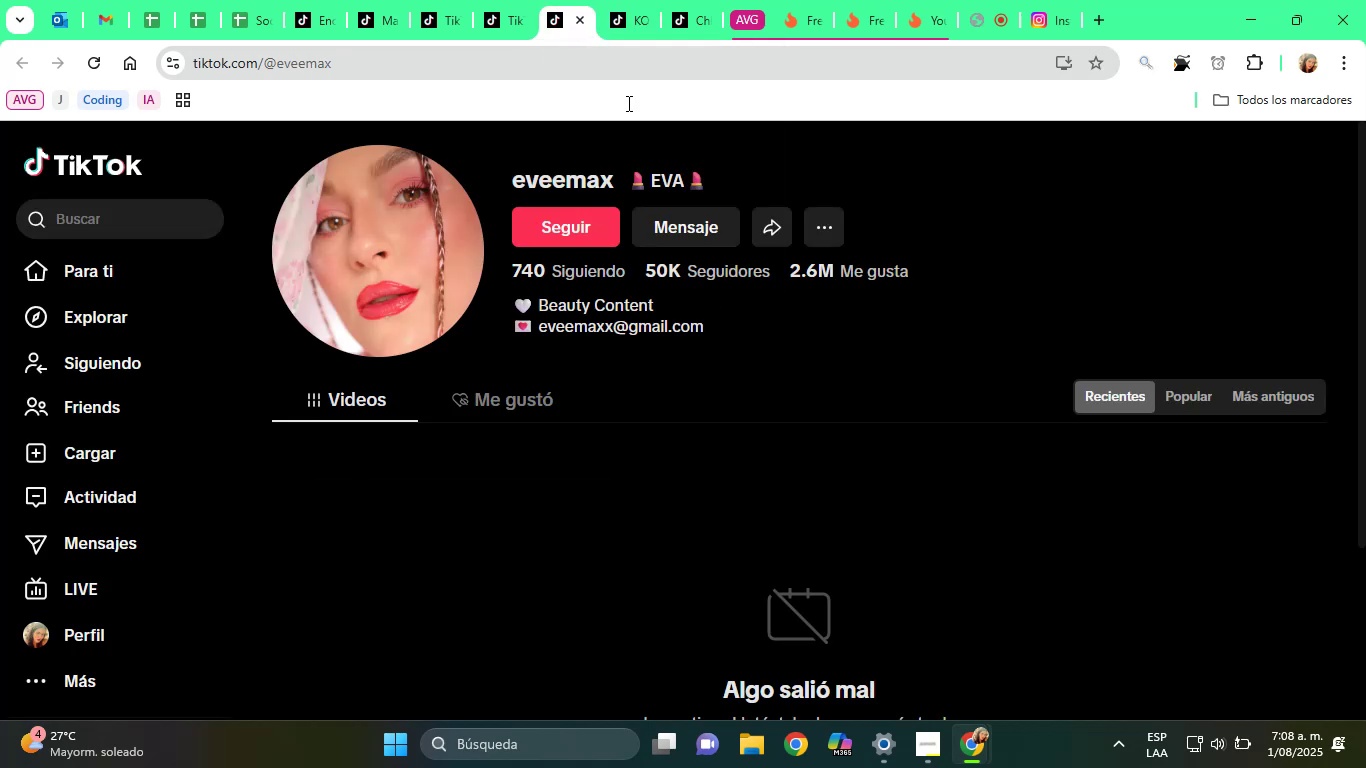 
scroll: coordinate [312, 263], scroll_direction: none, amount: 0.0
 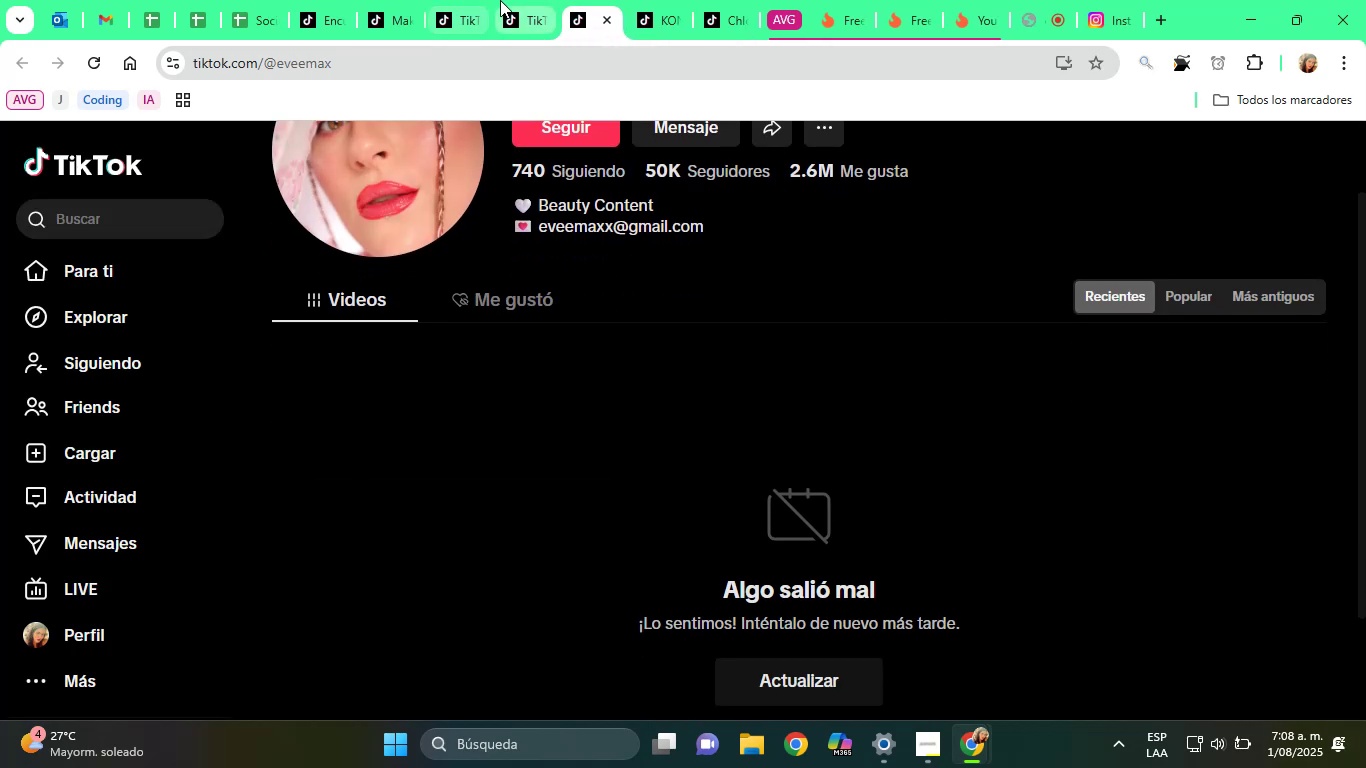 
left_click([513, 0])
 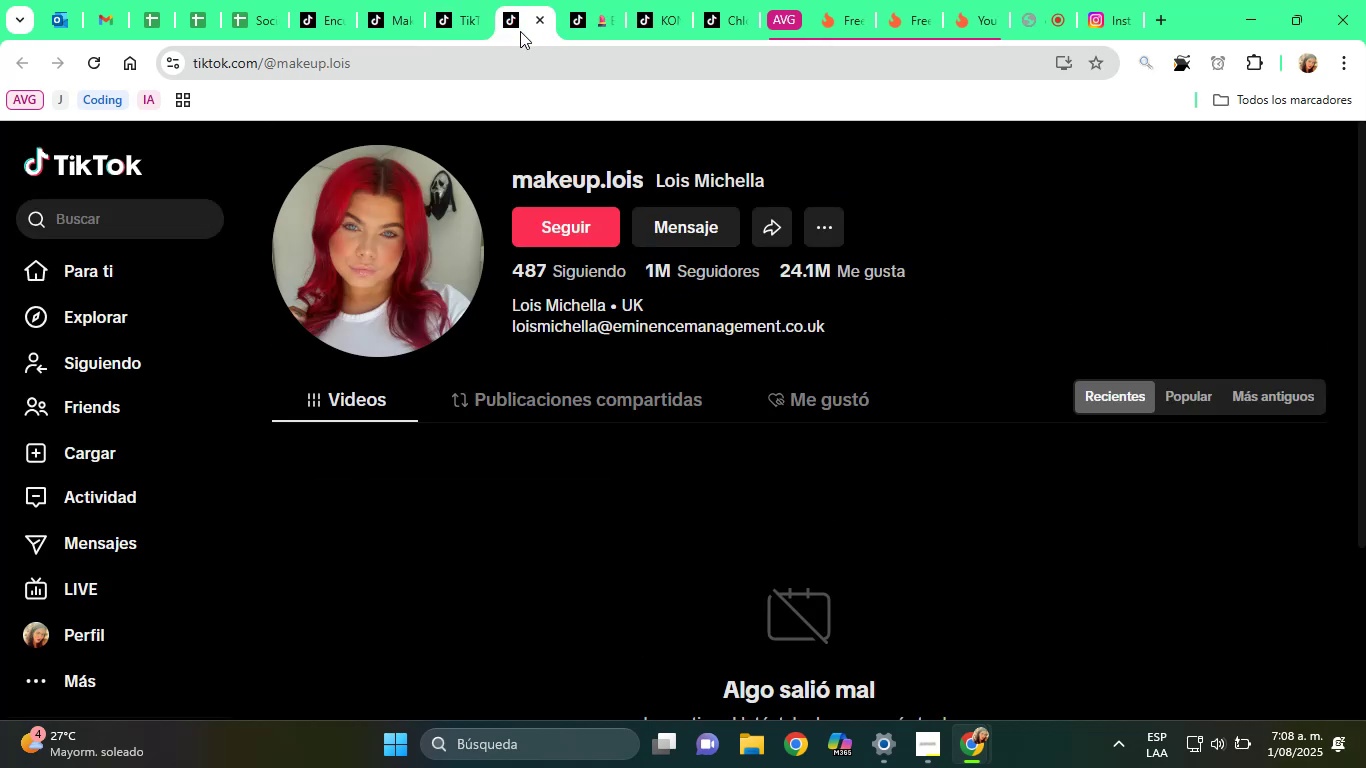 
scroll: coordinate [619, 129], scroll_direction: up, amount: 1.0
 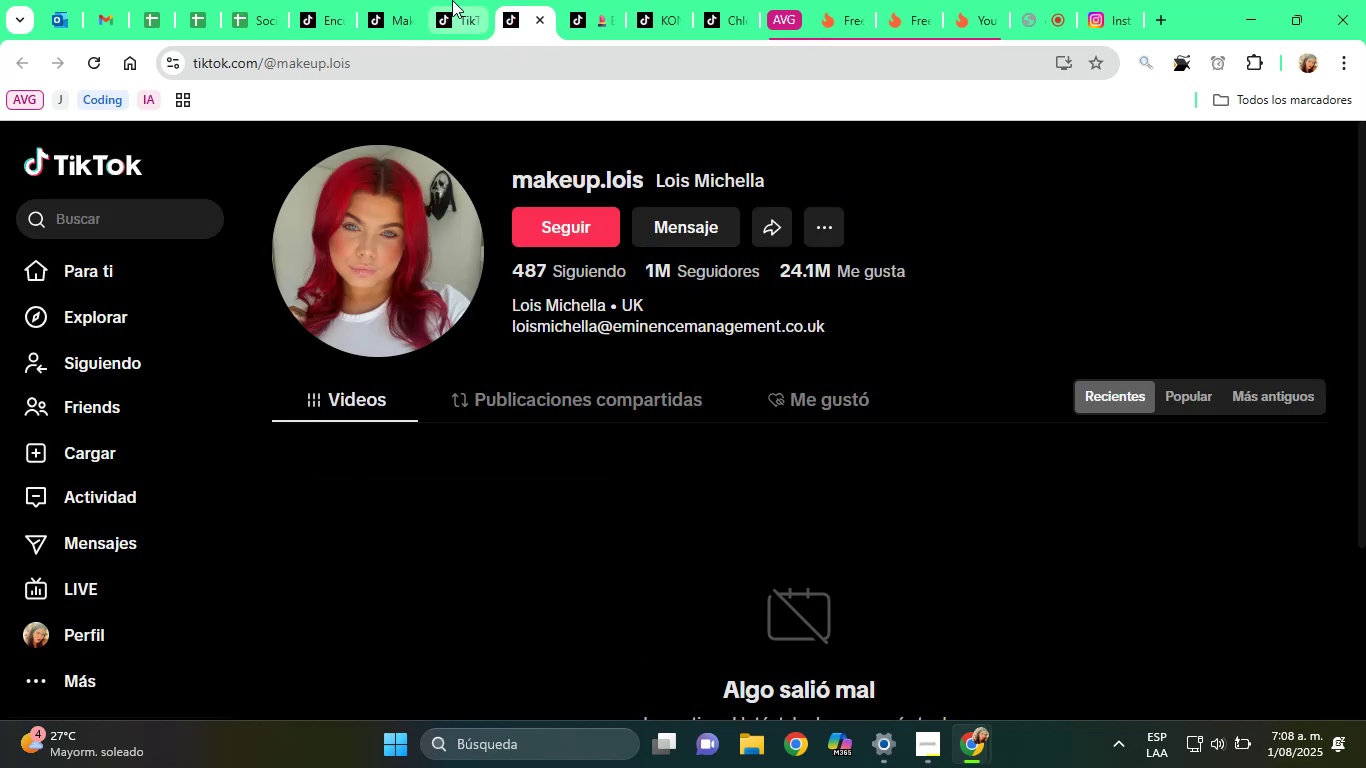 
left_click([448, 0])
 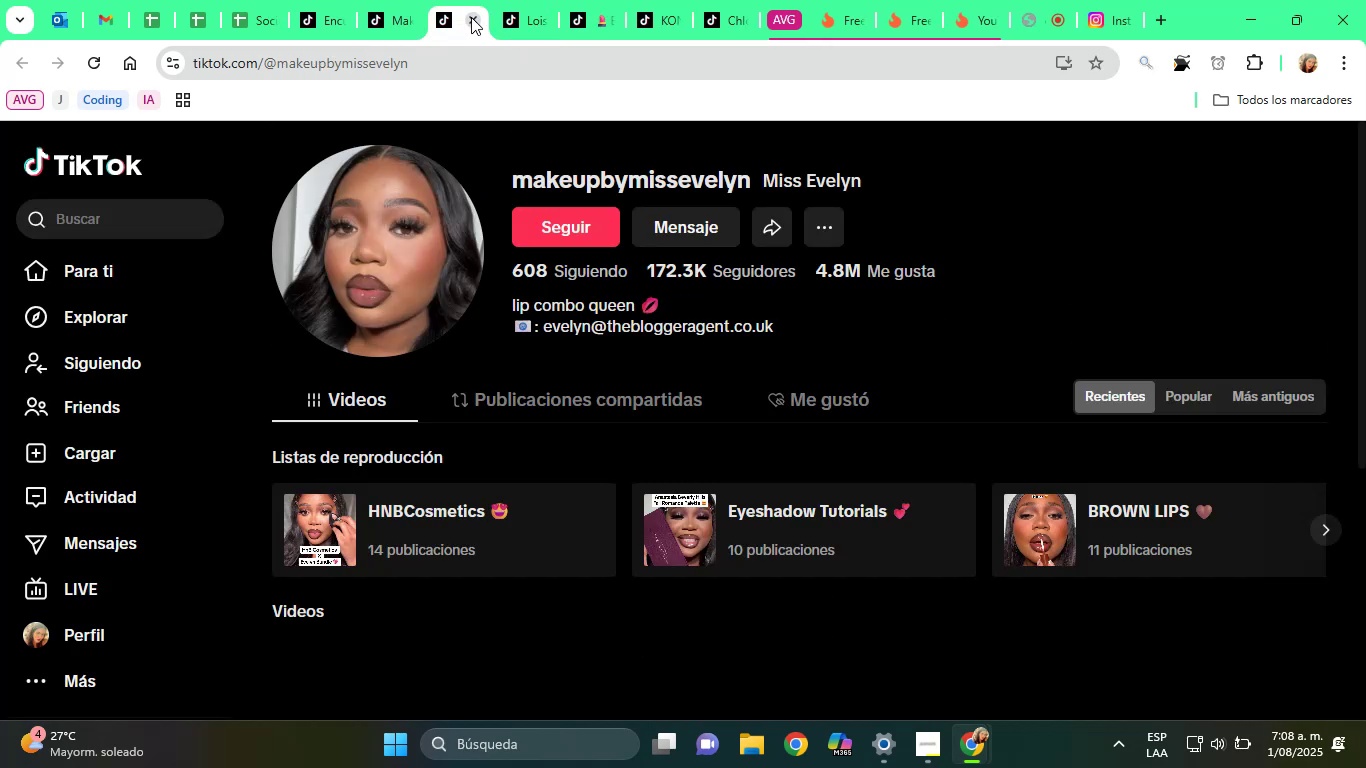 
left_click([379, 0])
 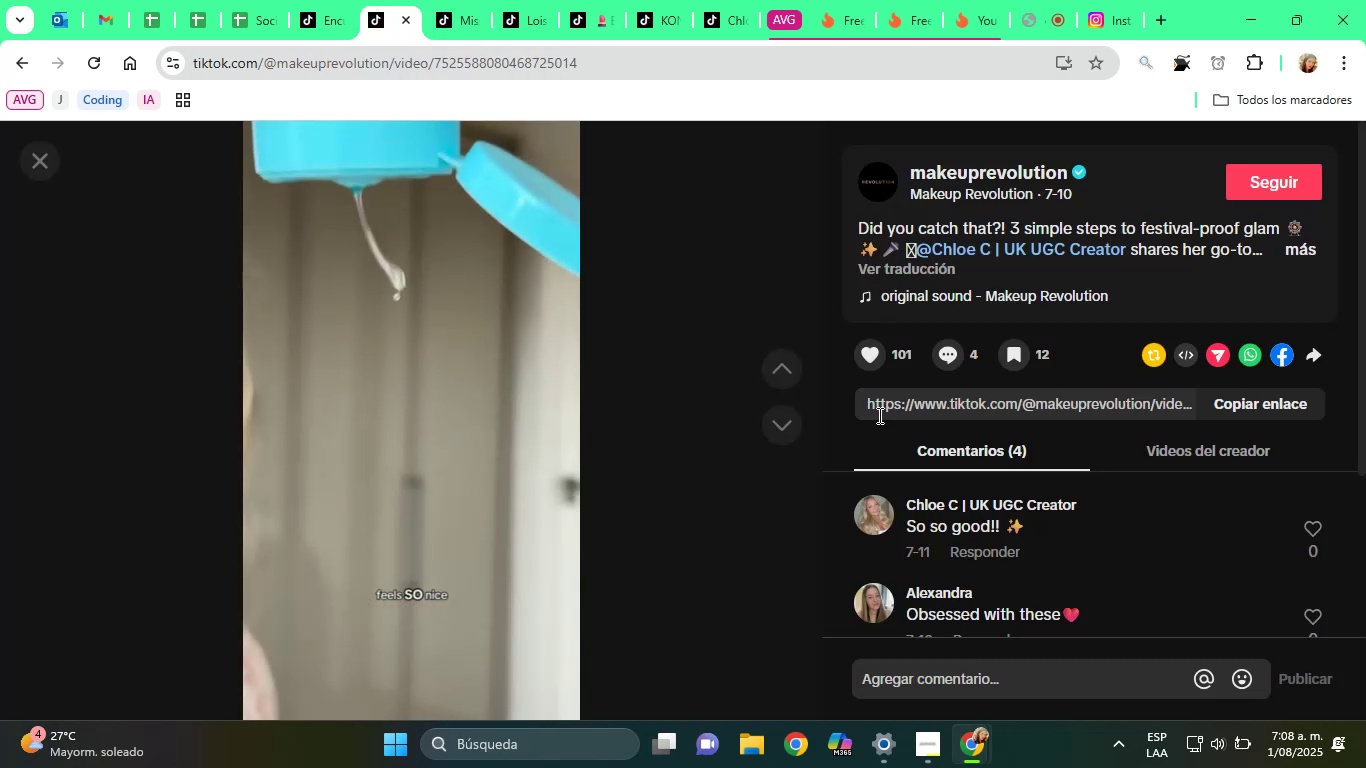 
left_click([768, 436])
 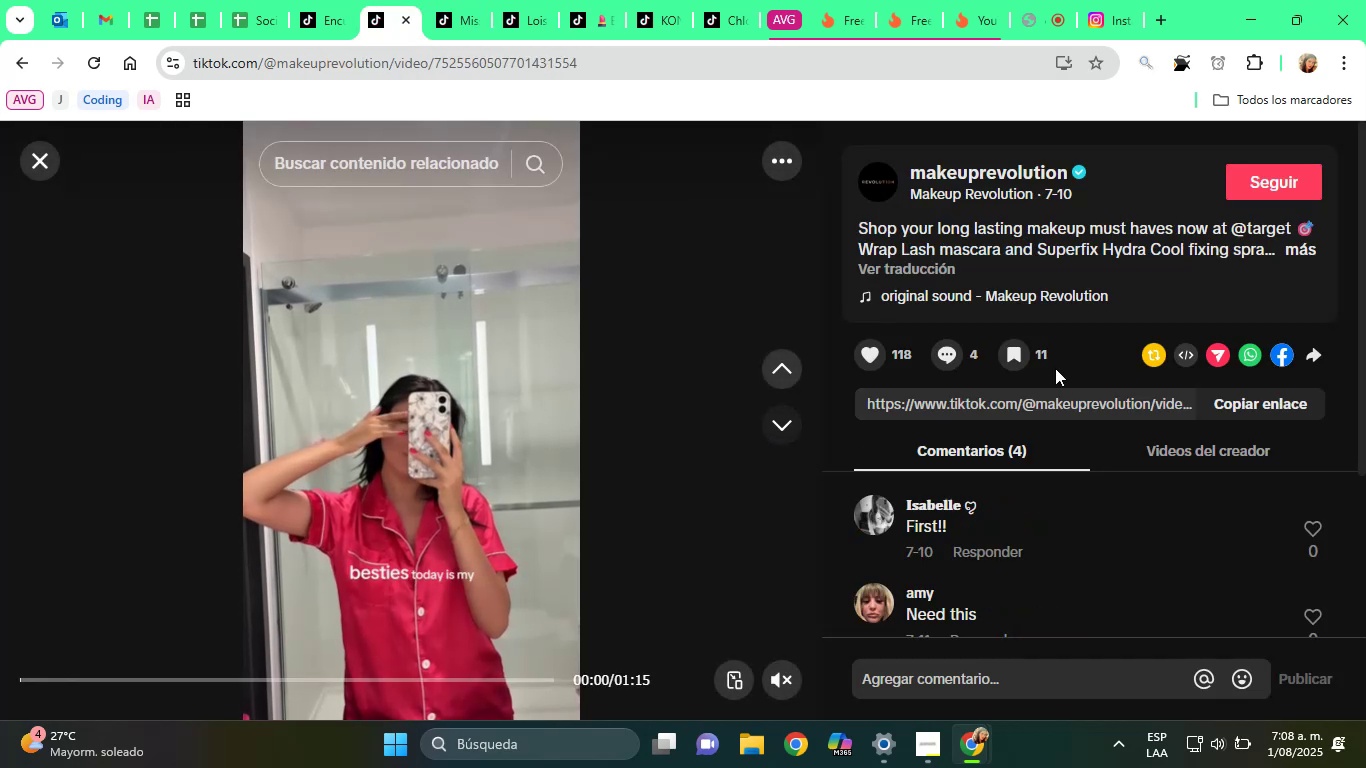 
left_click([1292, 253])
 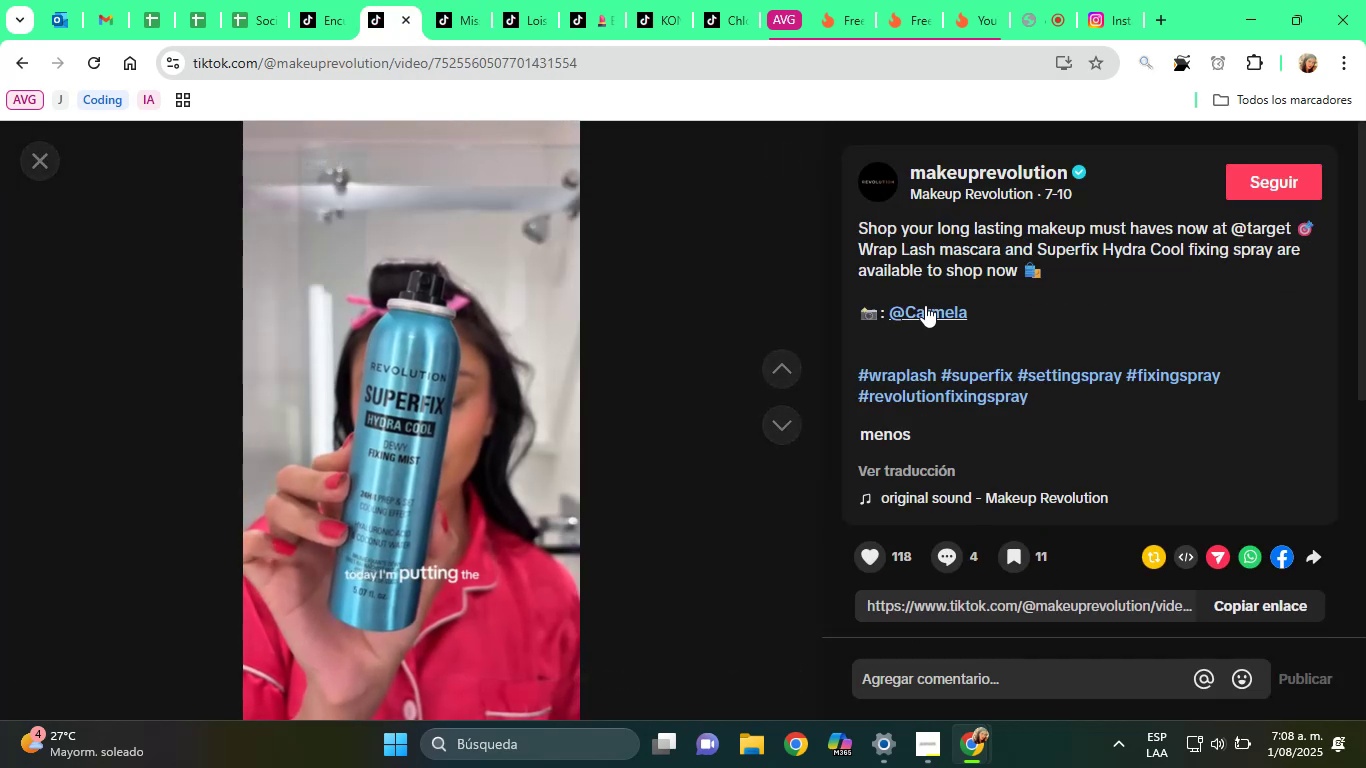 
right_click([925, 310])
 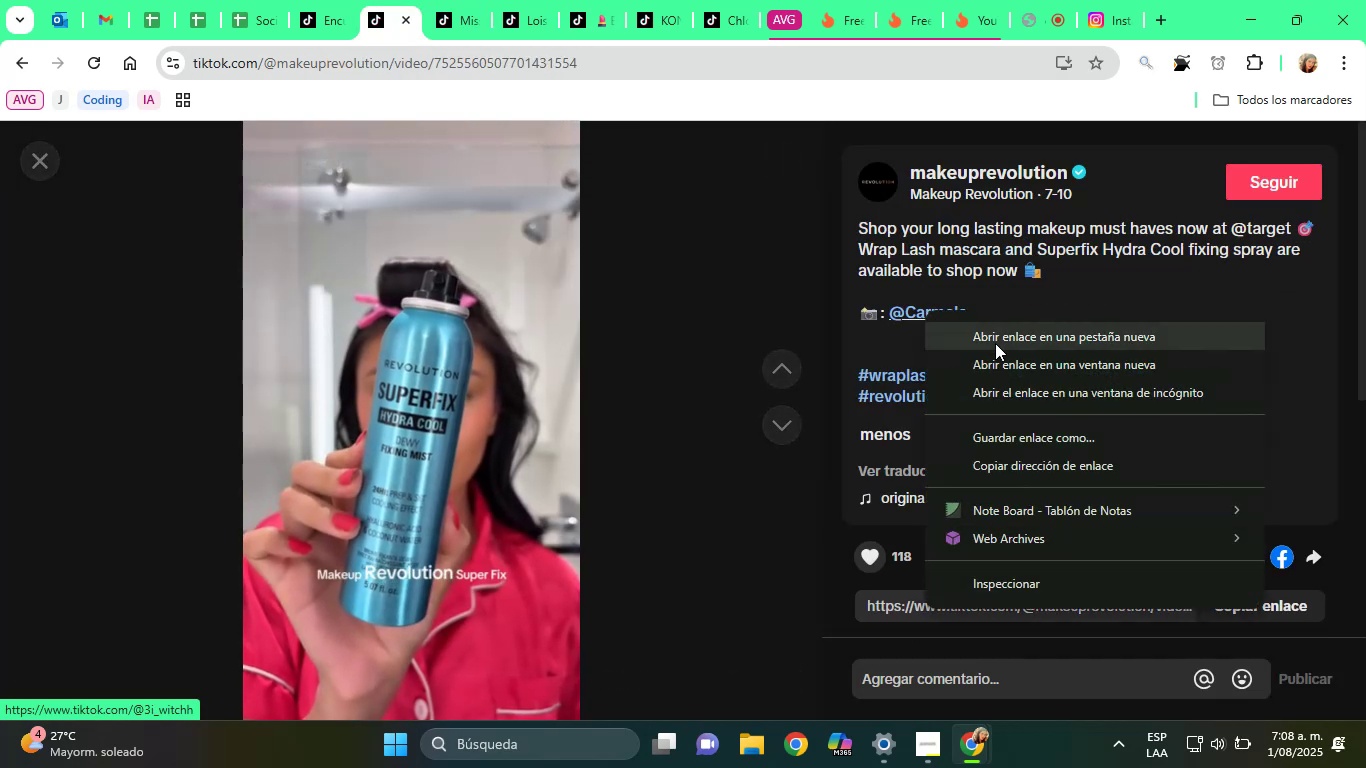 
left_click([995, 343])
 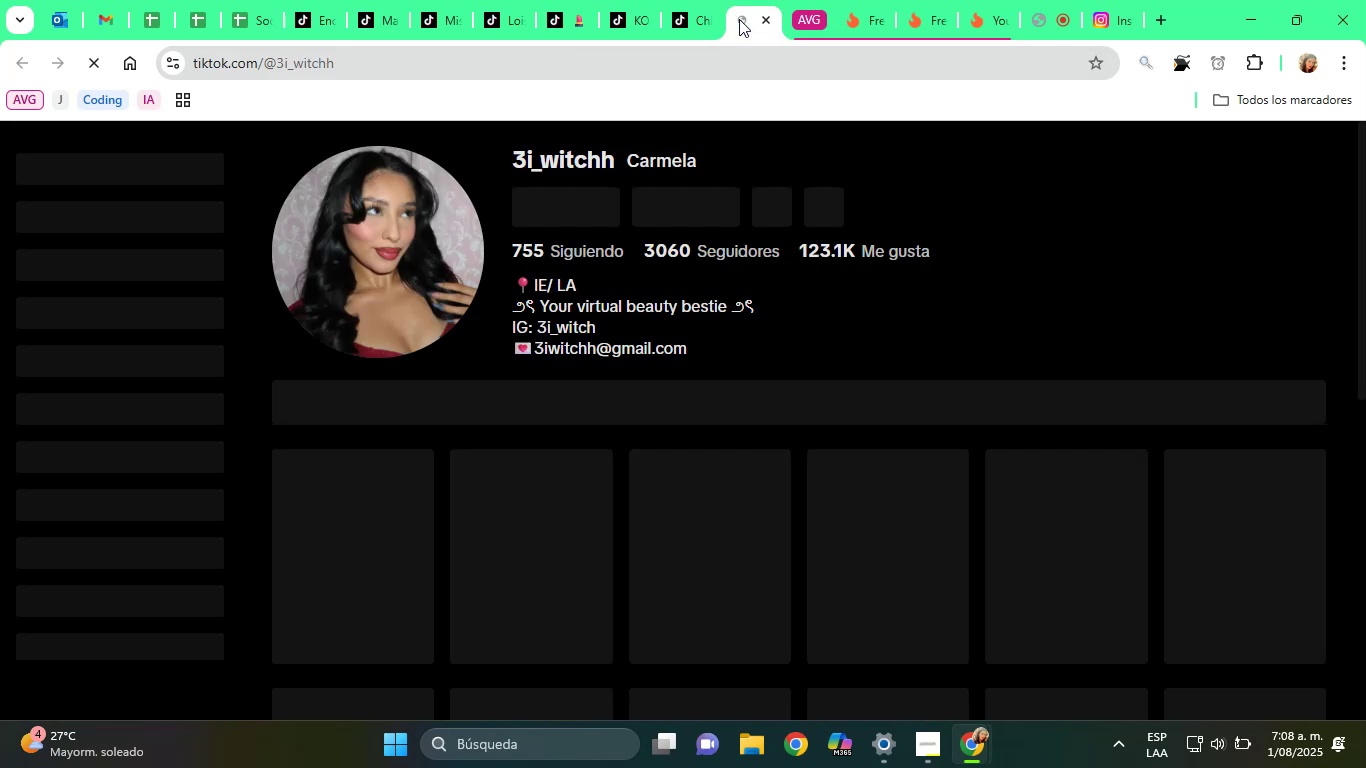 
wait(7.37)
 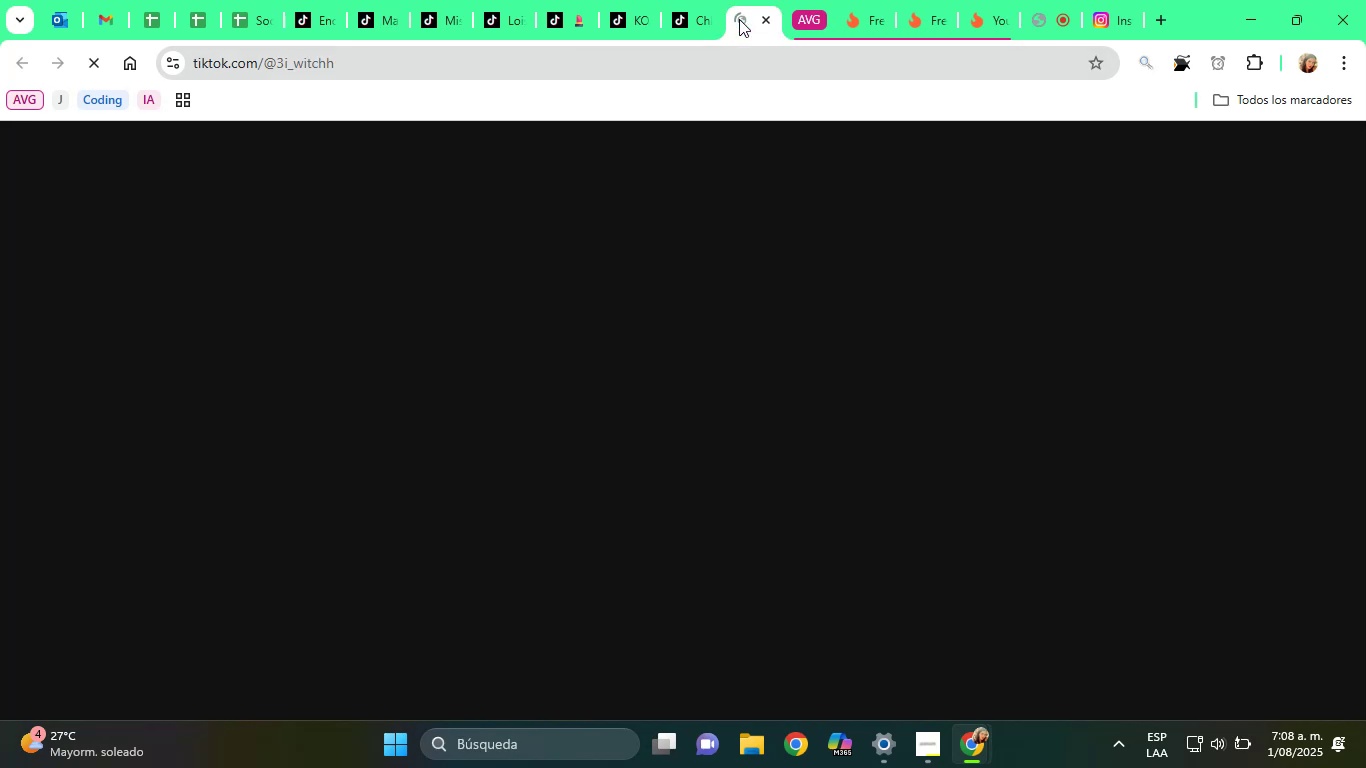 
left_click([769, 16])
 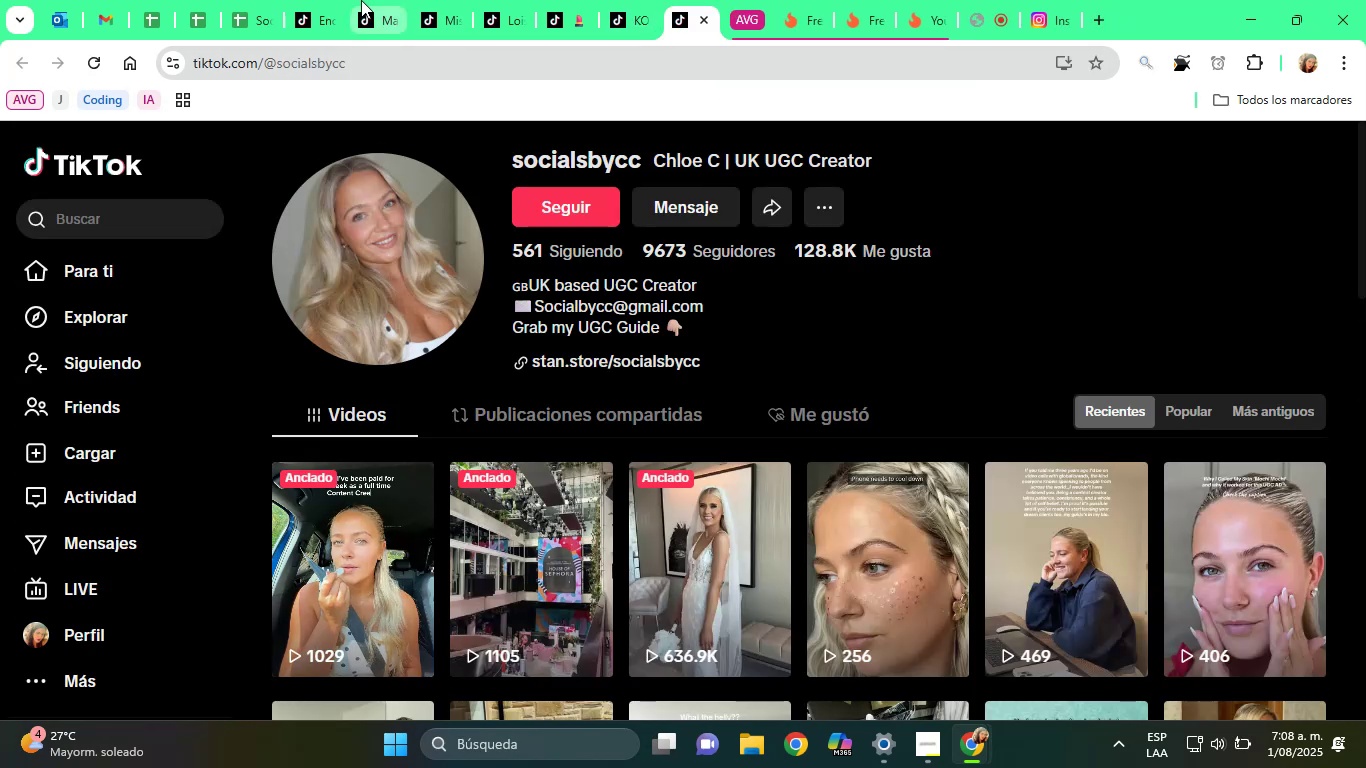 
left_click([361, 0])
 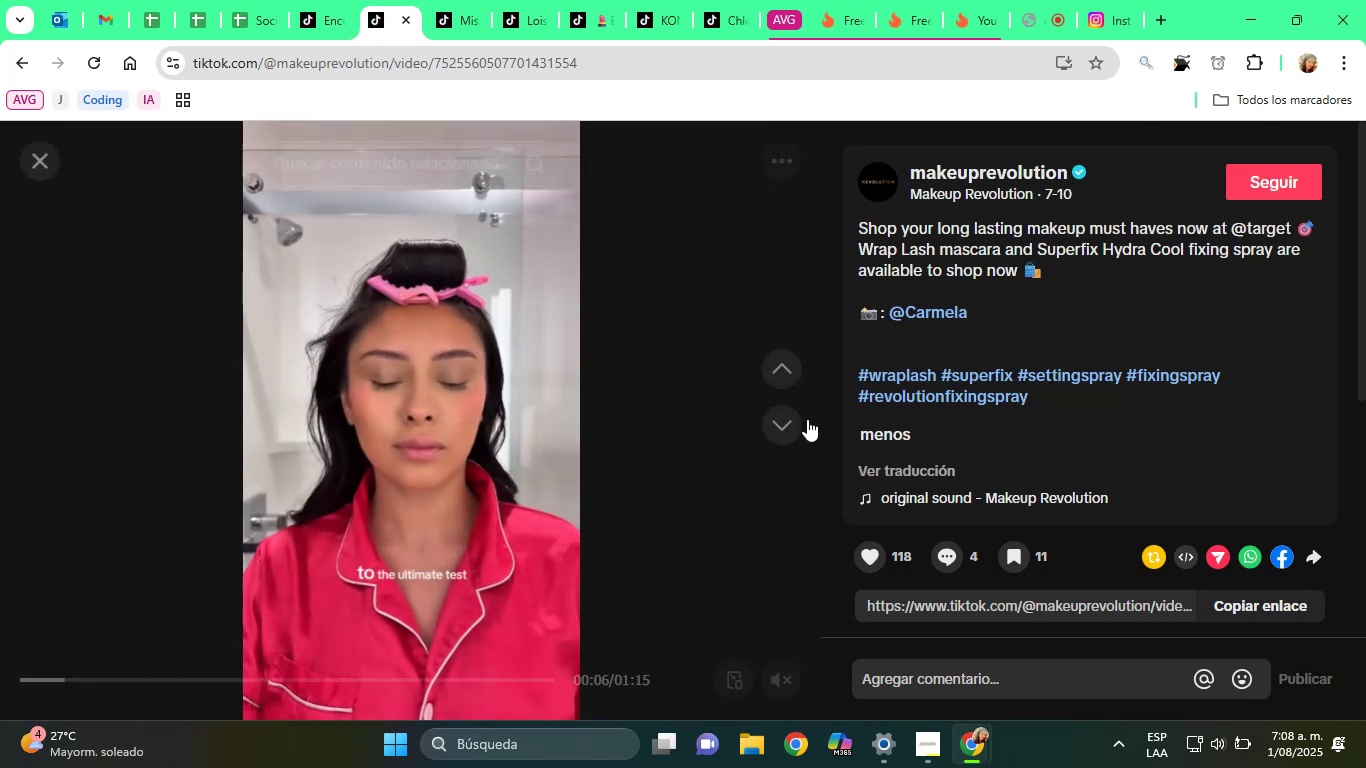 
left_click([796, 421])
 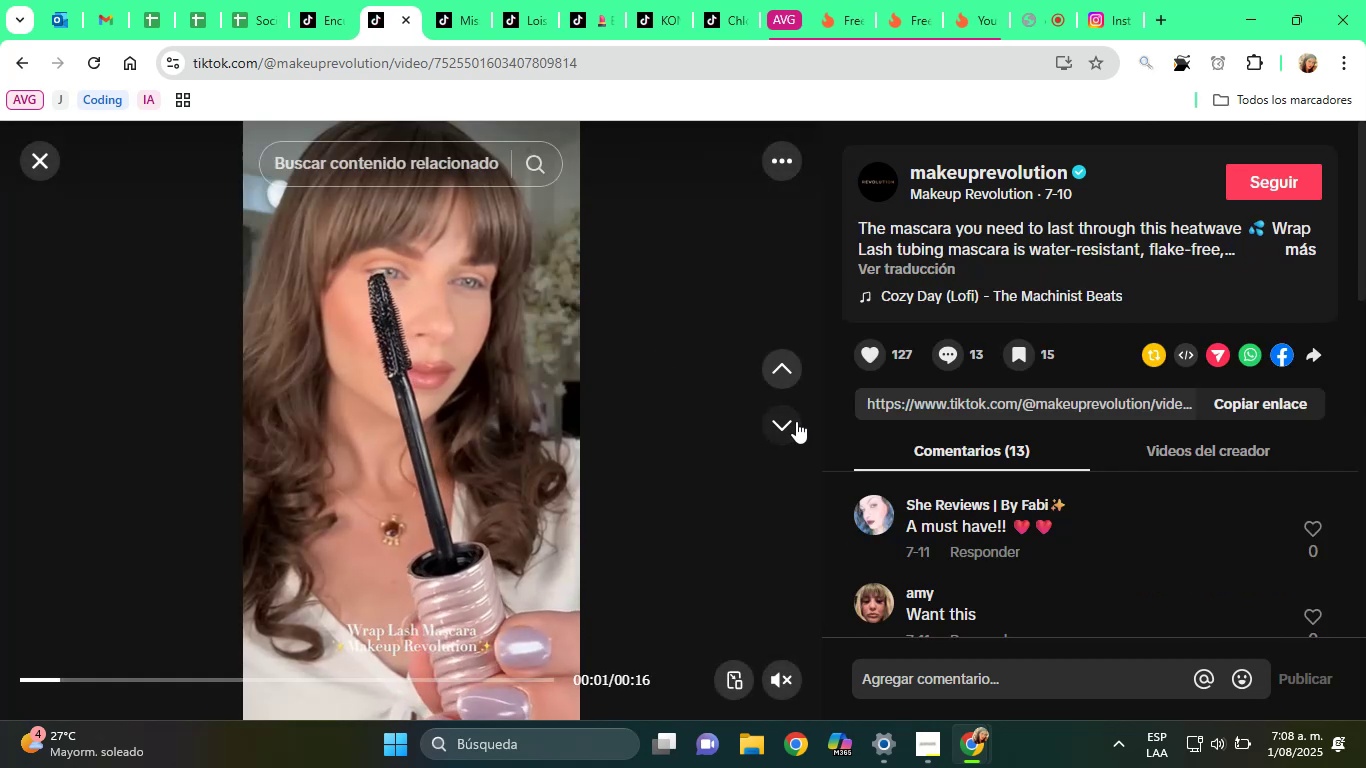 
wait(6.44)
 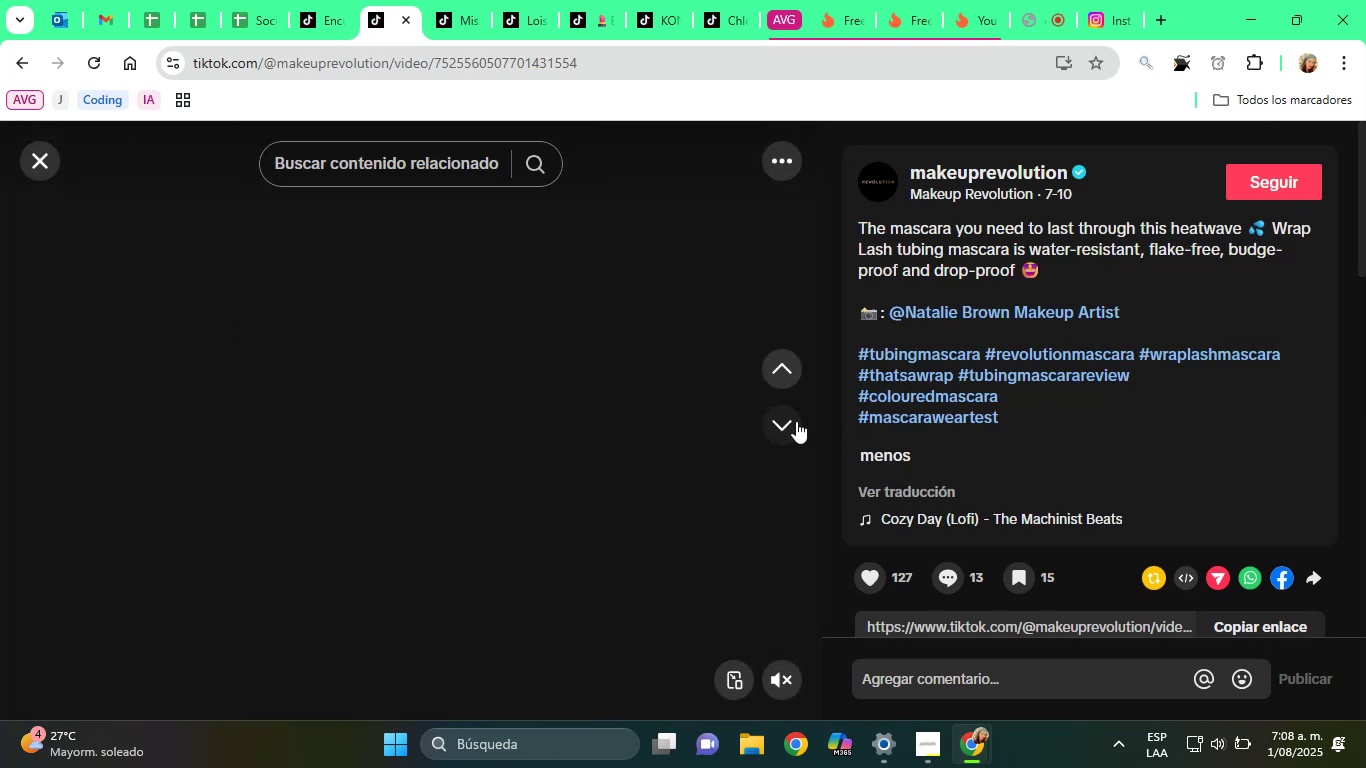 
left_click([1286, 251])
 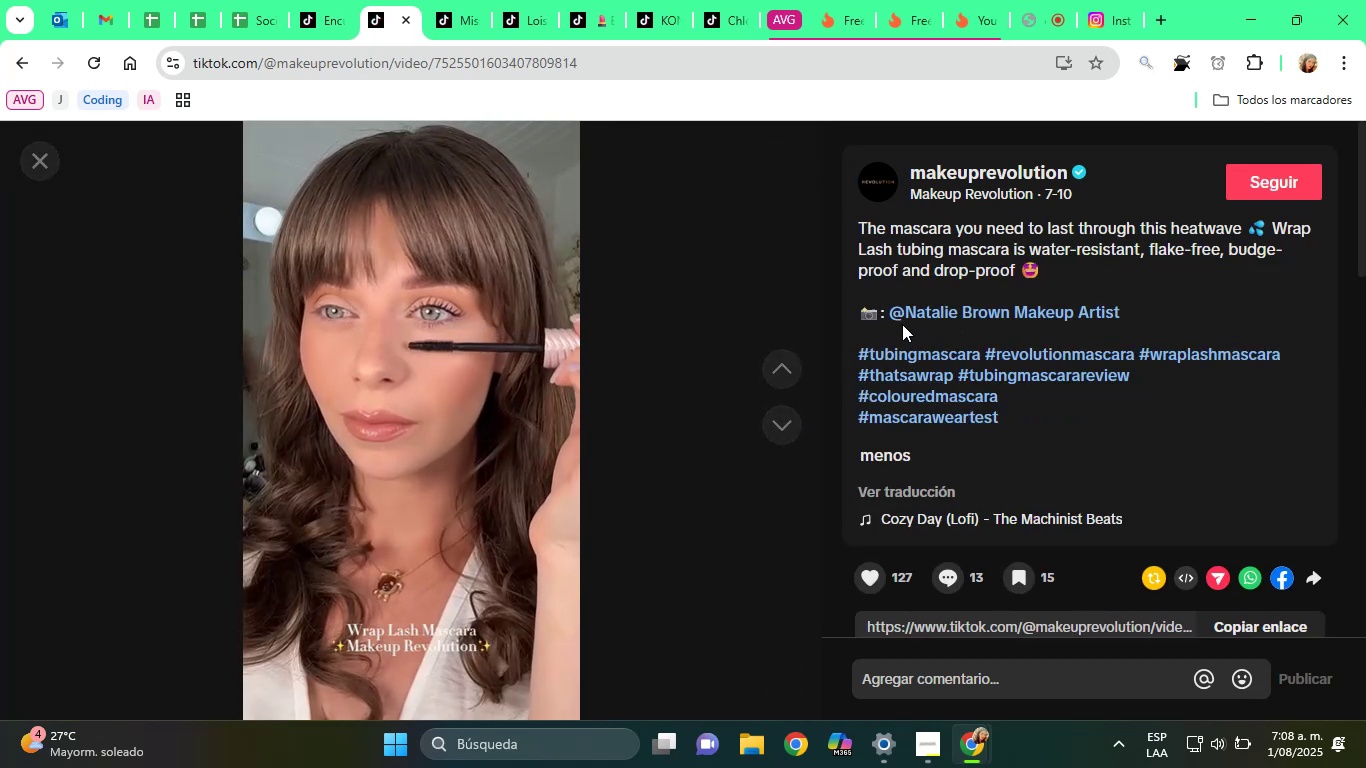 
right_click([887, 320])
 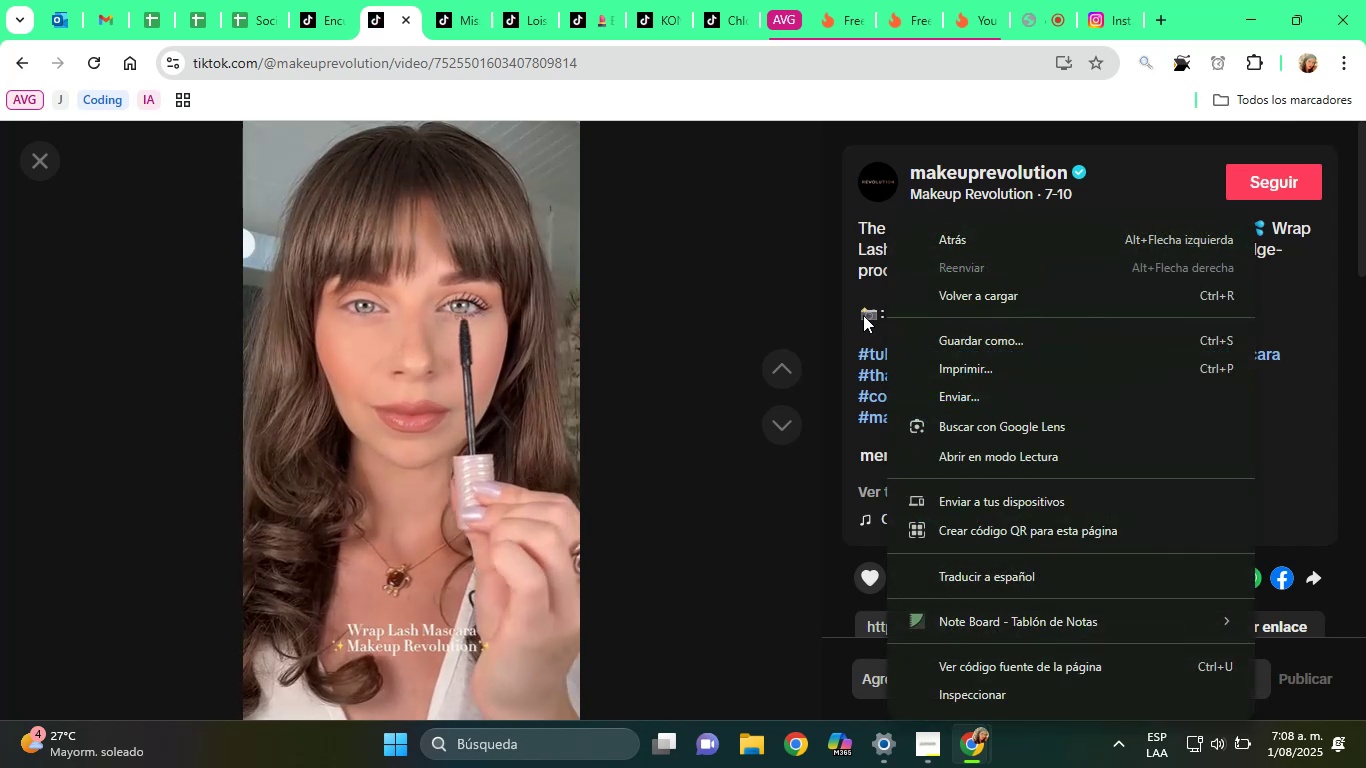 
left_click([859, 335])
 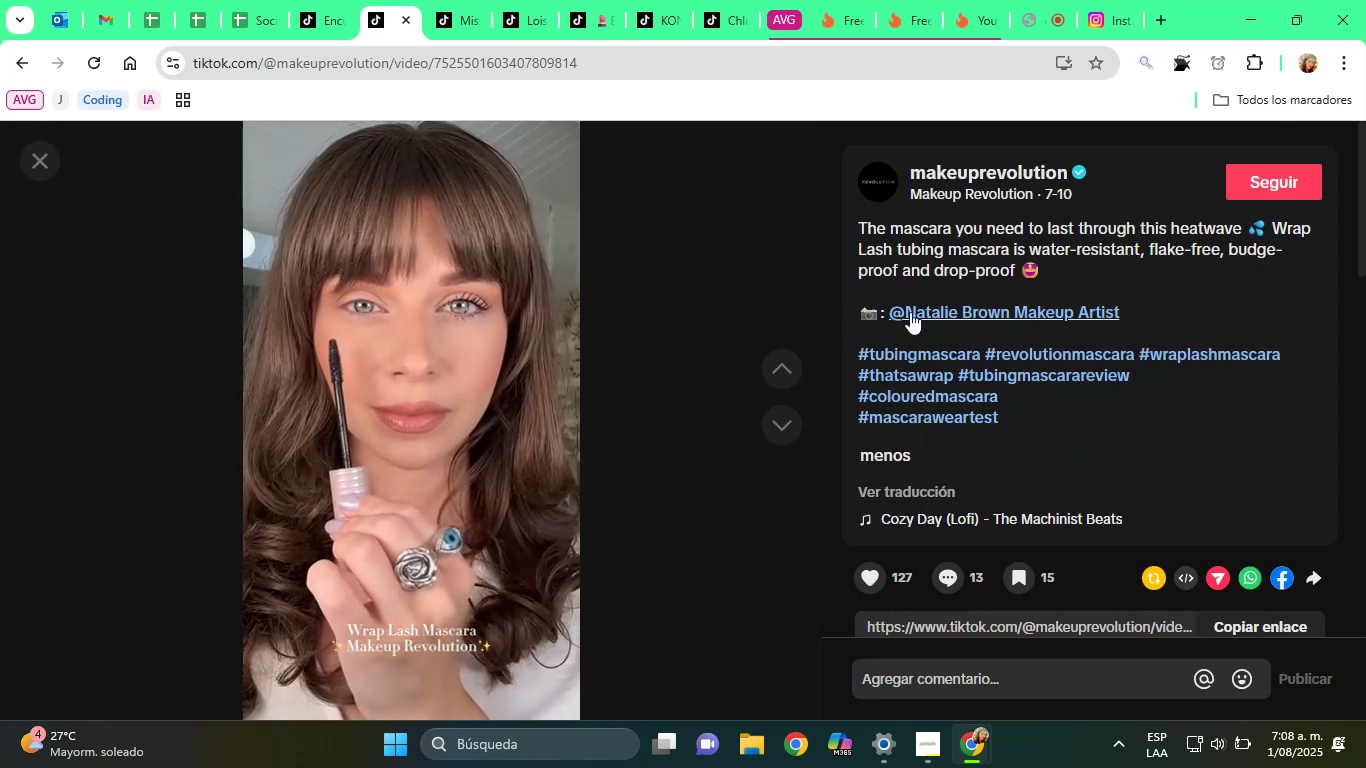 
right_click([910, 312])
 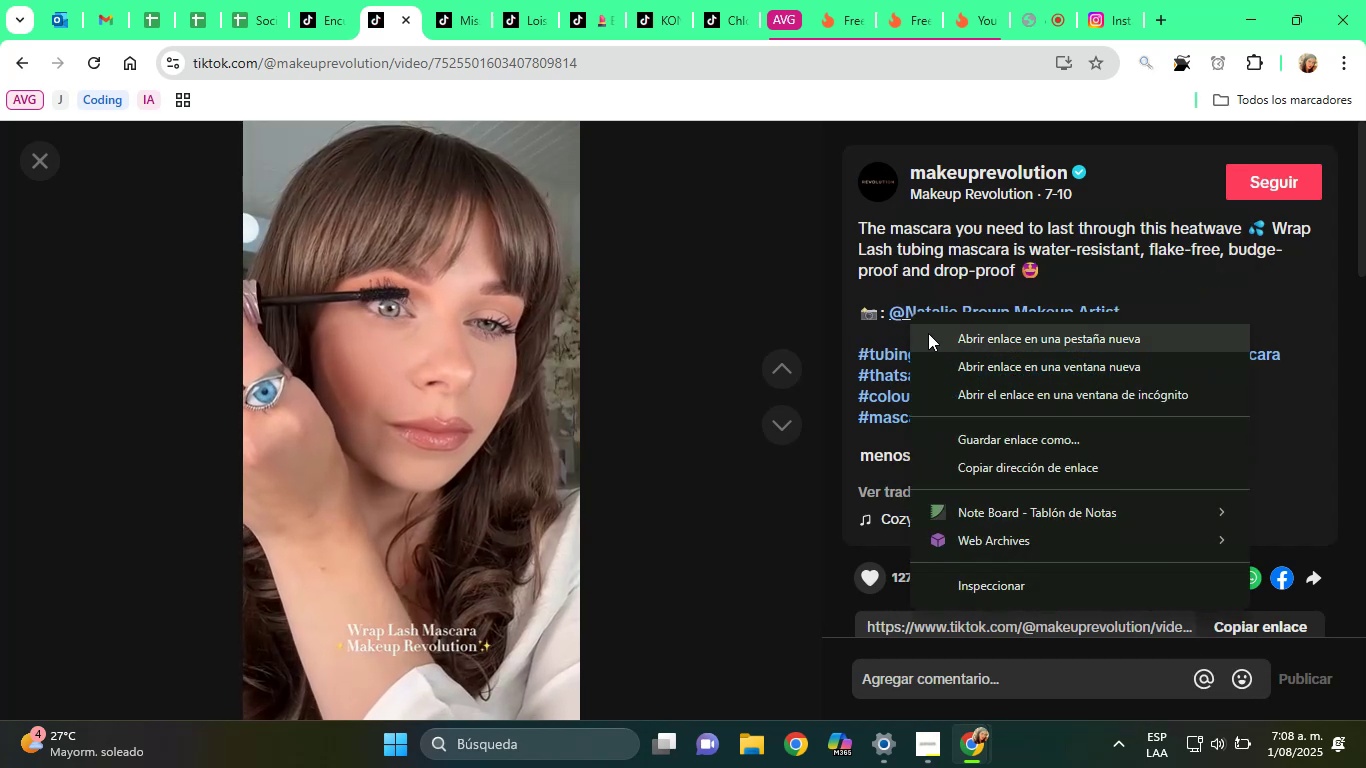 
left_click([930, 333])
 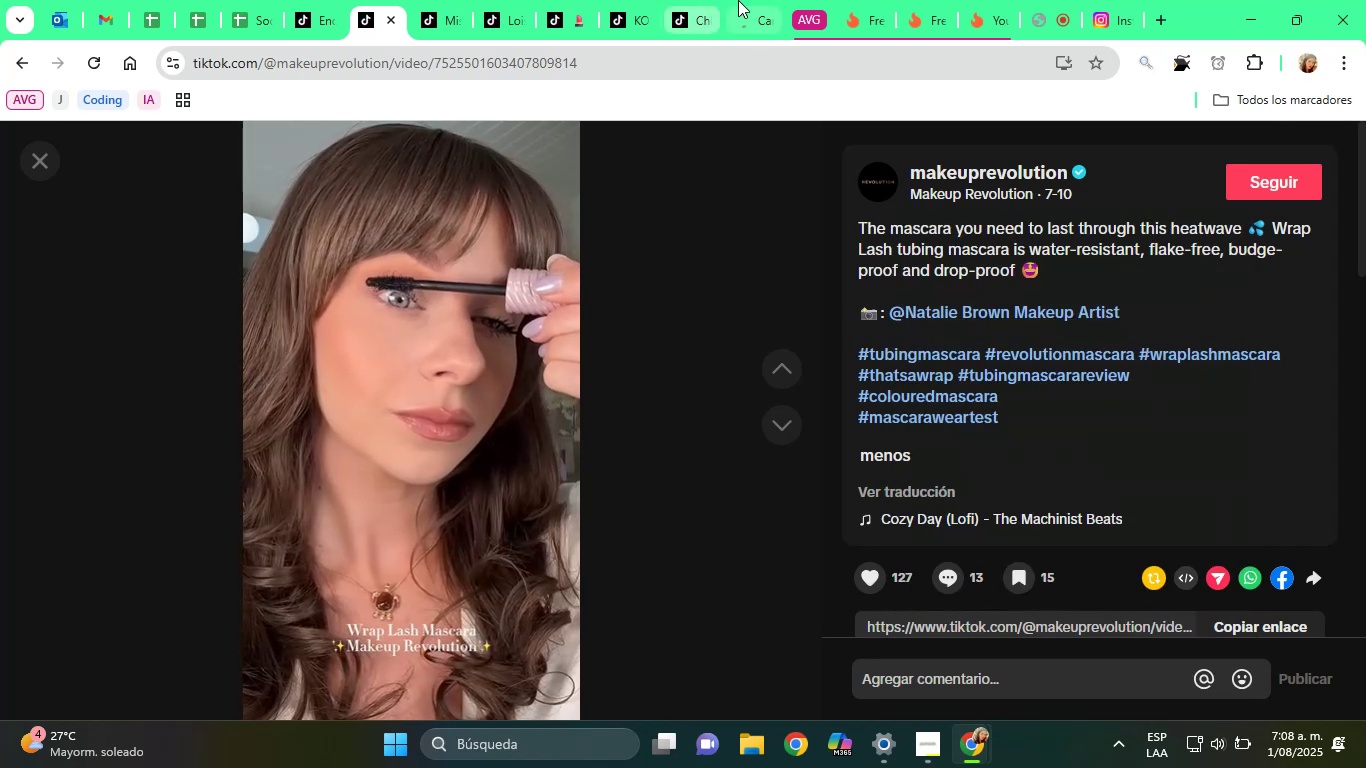 
left_click([747, 0])
 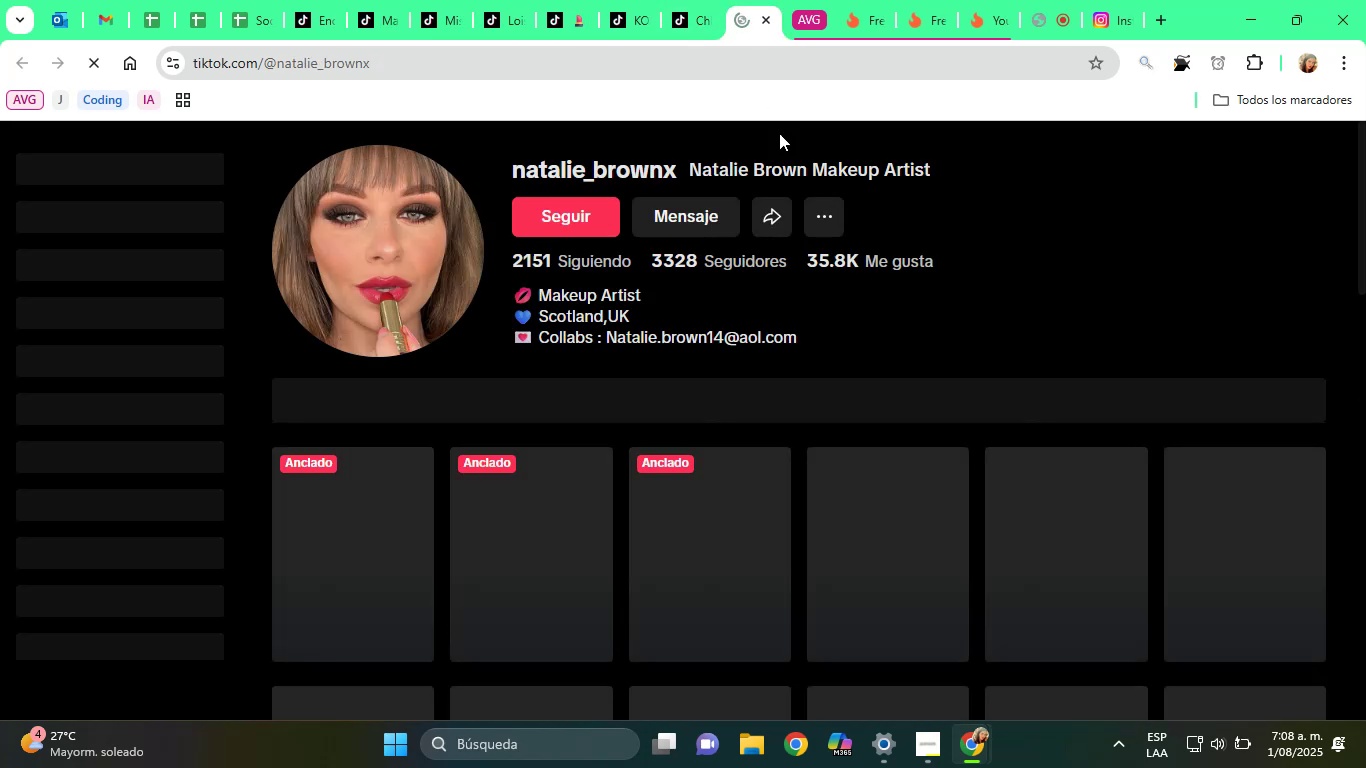 
wait(7.37)
 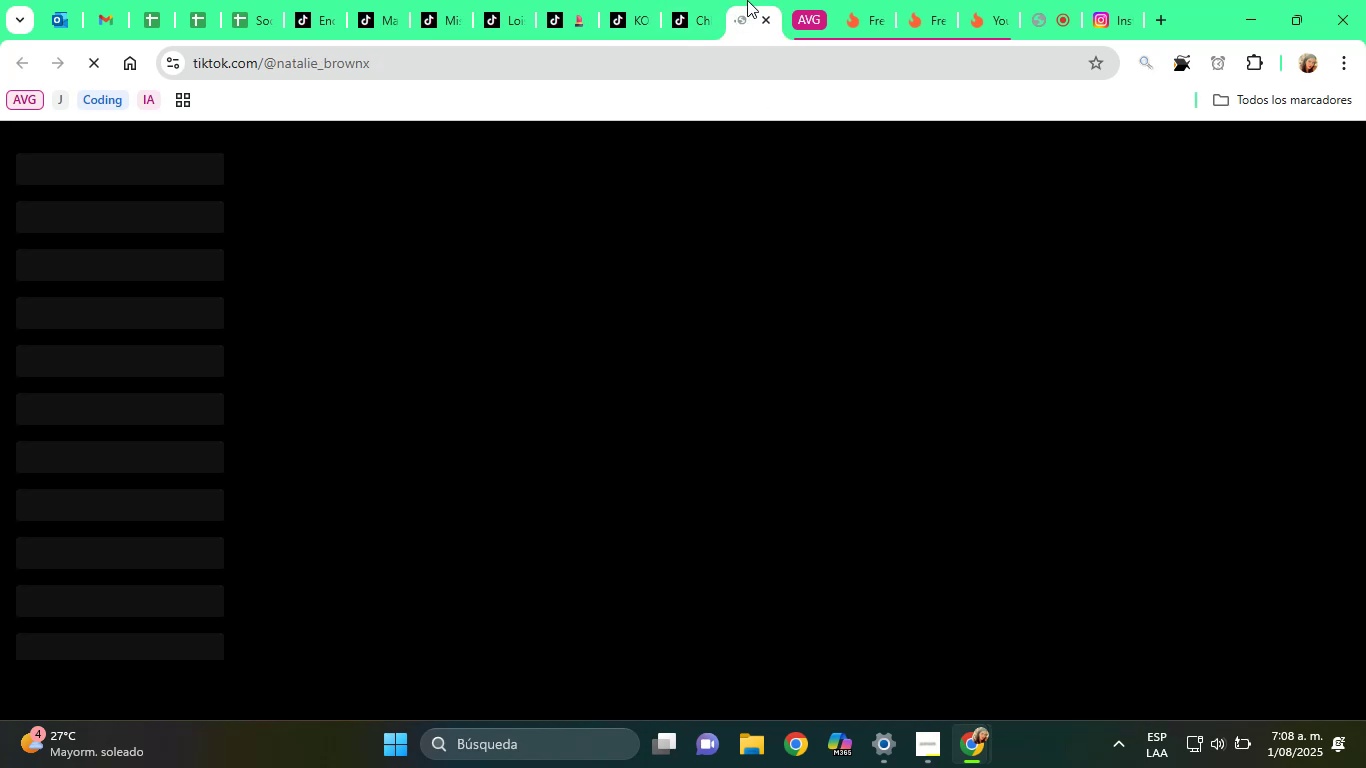 
left_click([761, 25])
 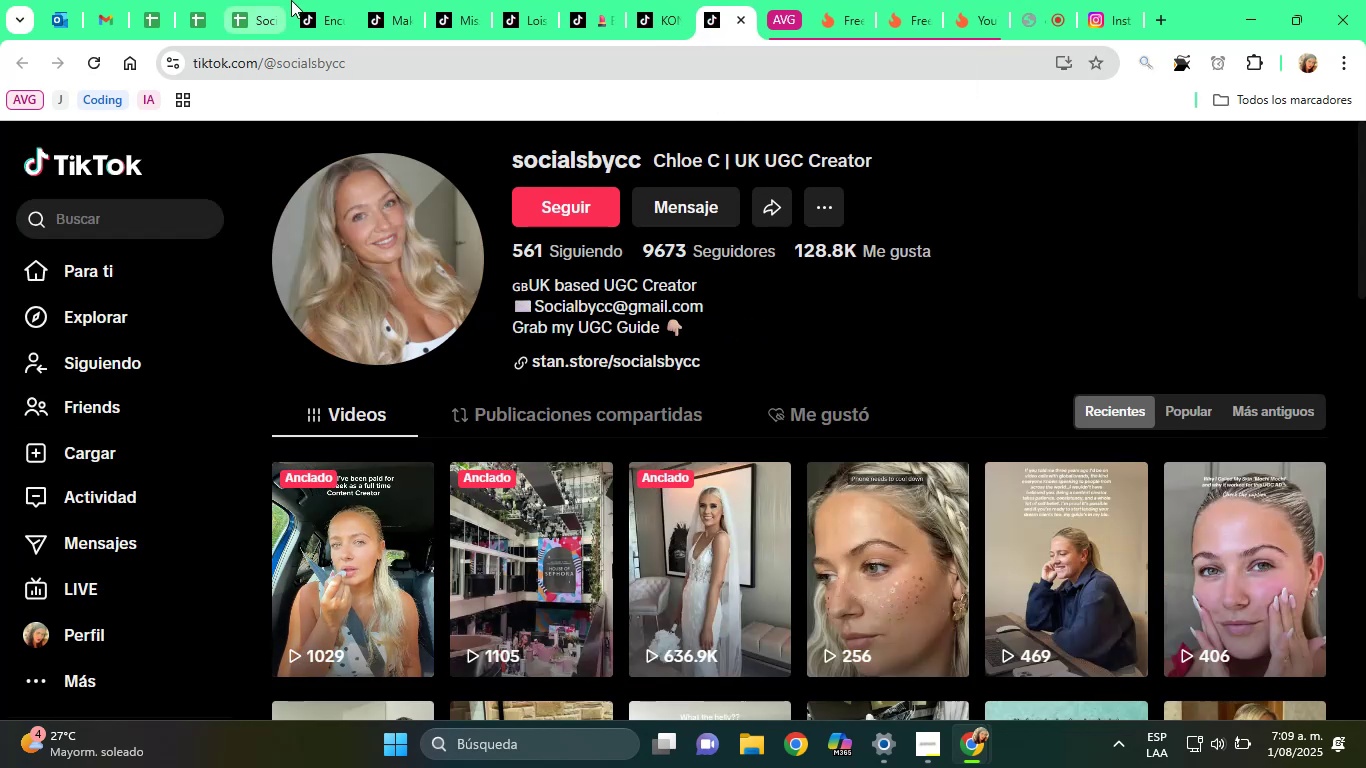 
left_click([371, 0])
 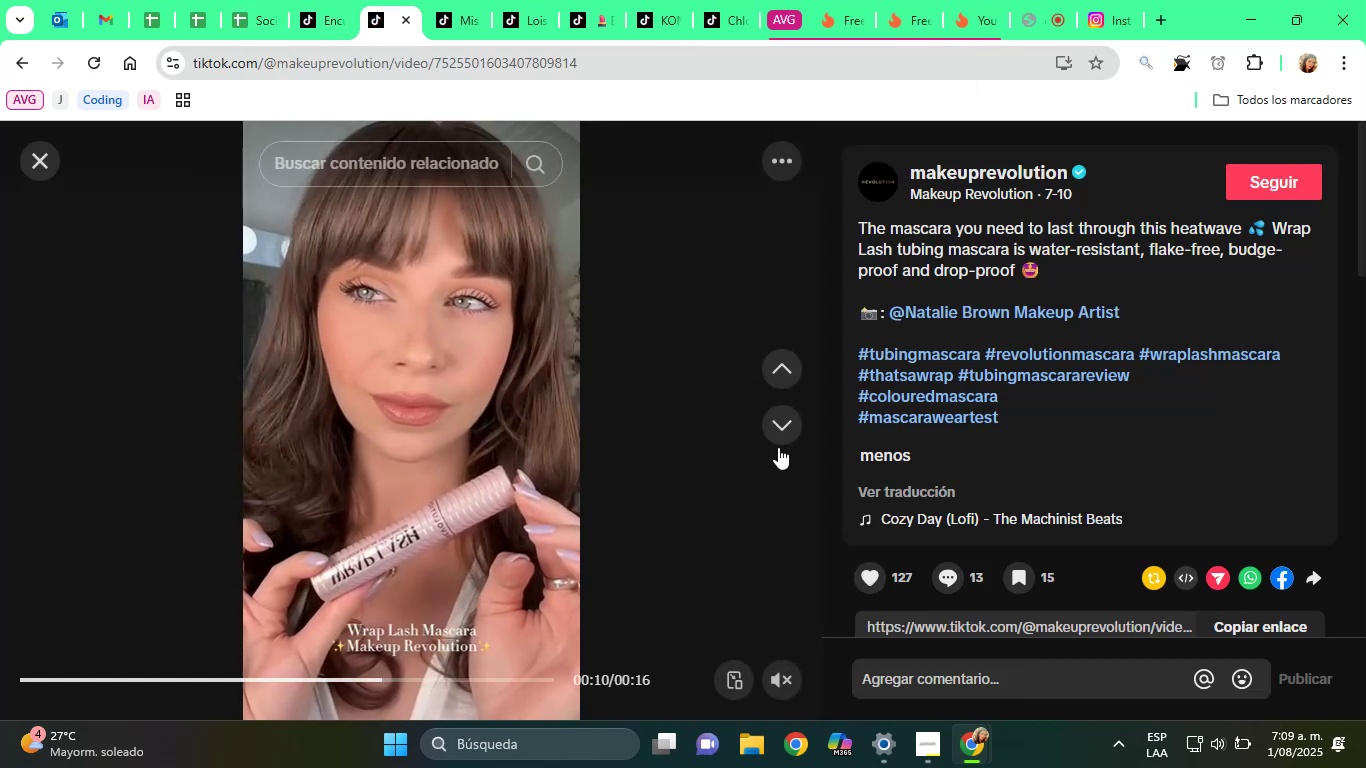 
left_click([771, 438])
 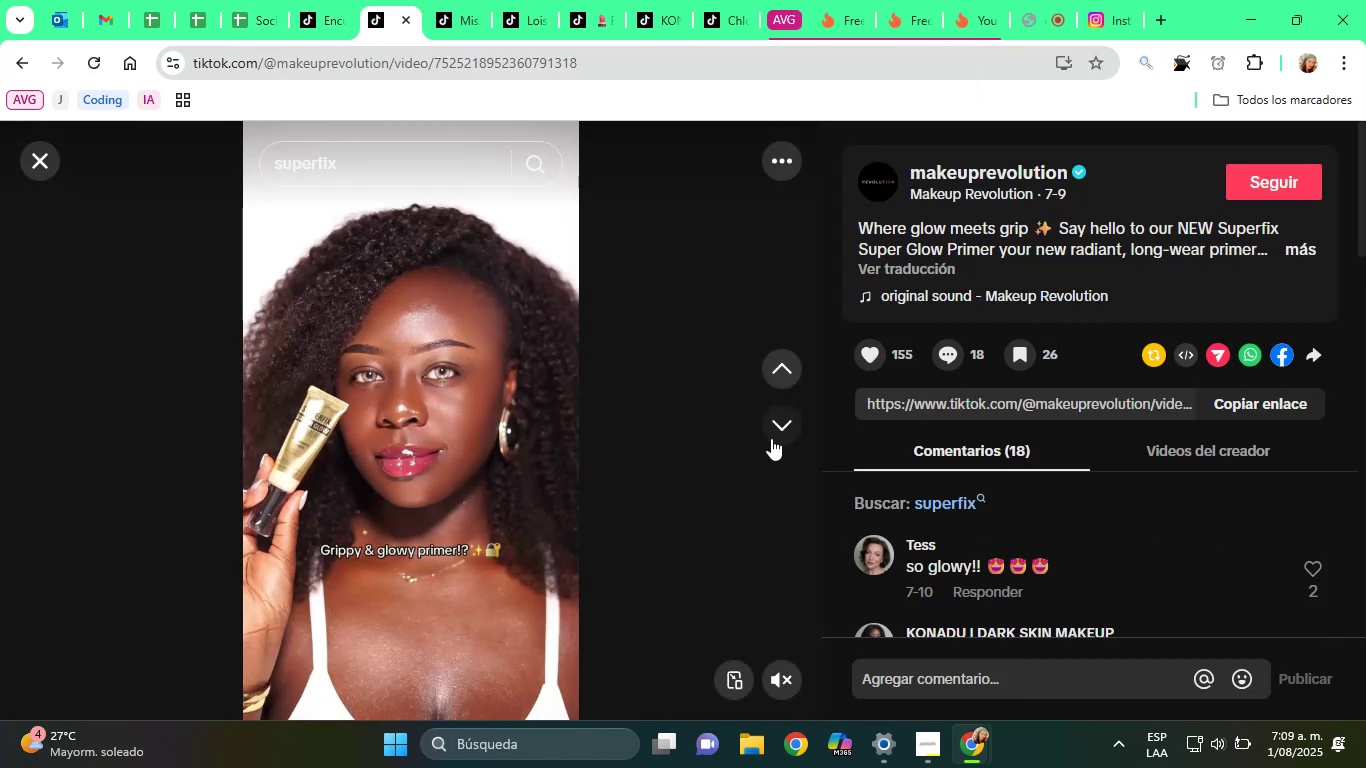 
left_click([771, 438])
 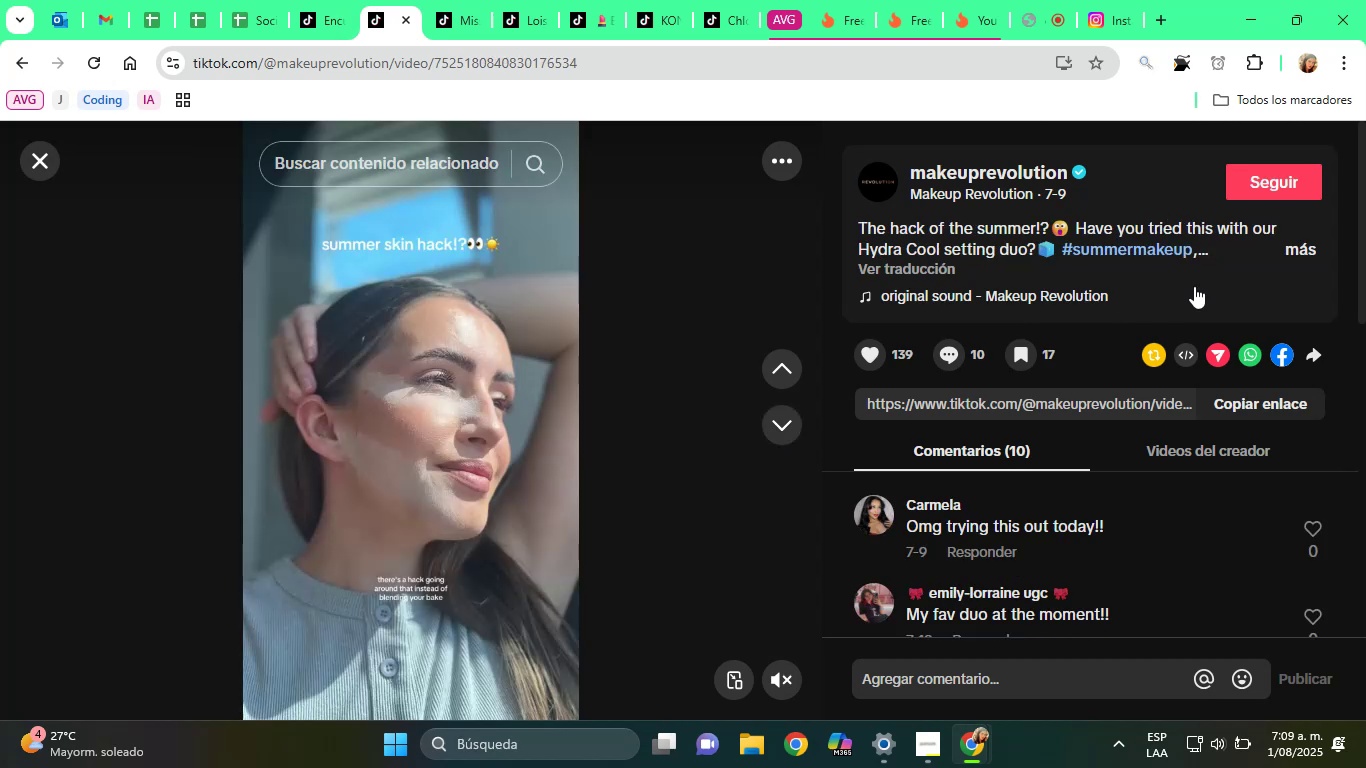 
left_click([1290, 243])
 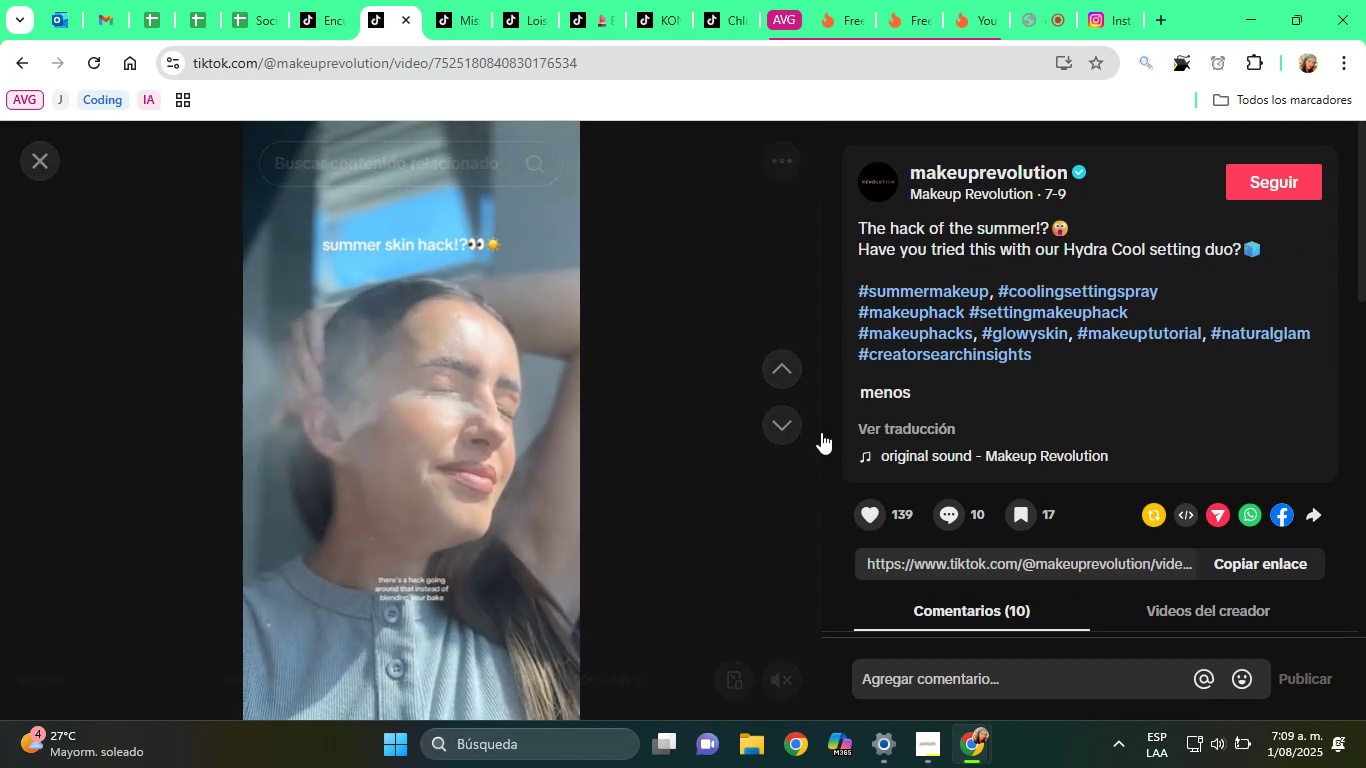 
left_click([789, 428])
 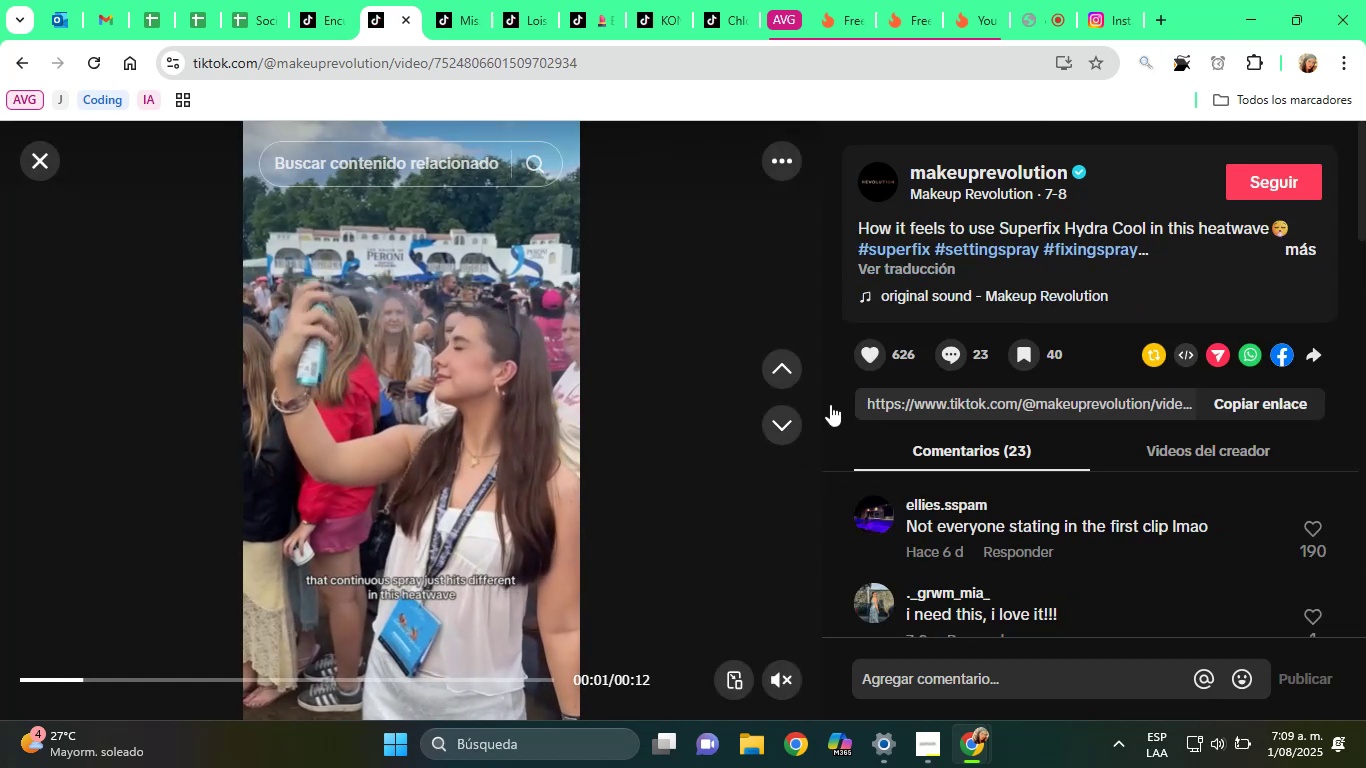 
left_click([1285, 250])
 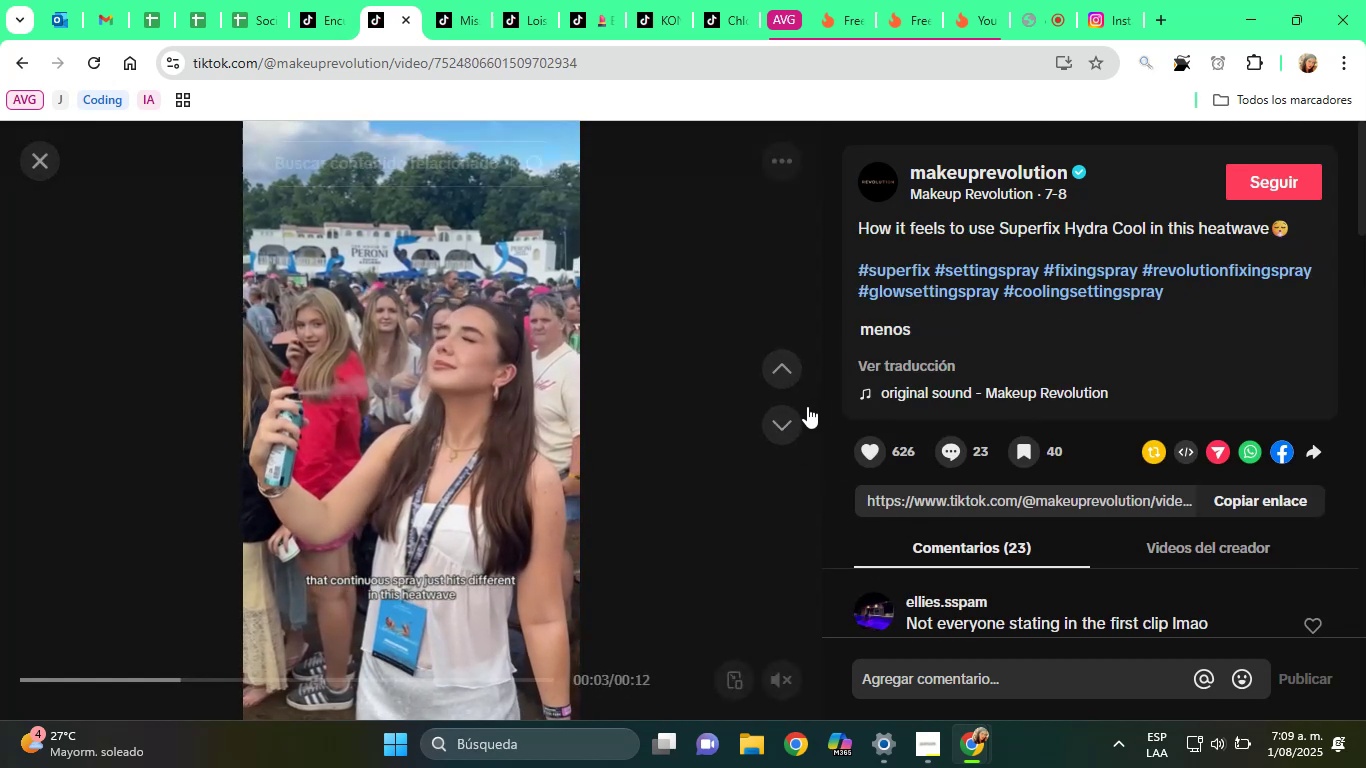 
left_click([777, 423])
 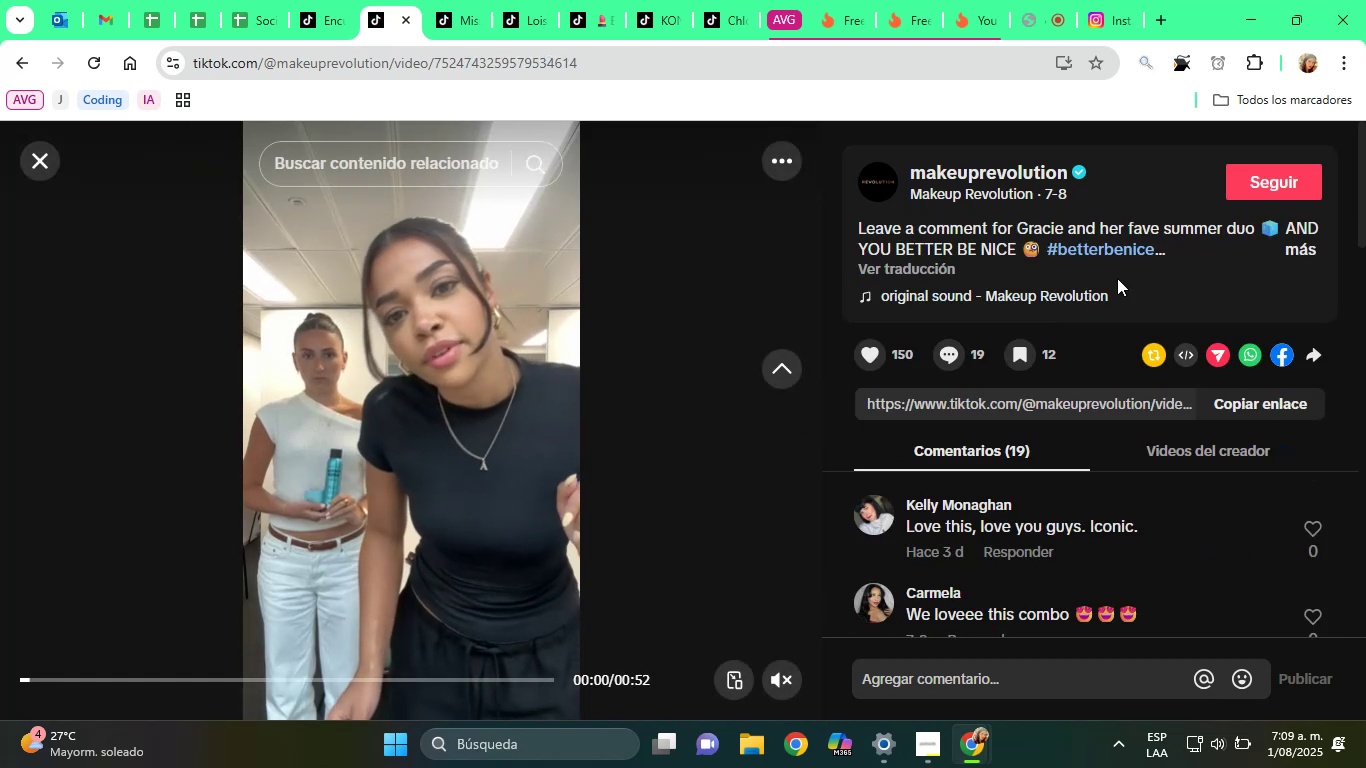 
left_click([1290, 249])
 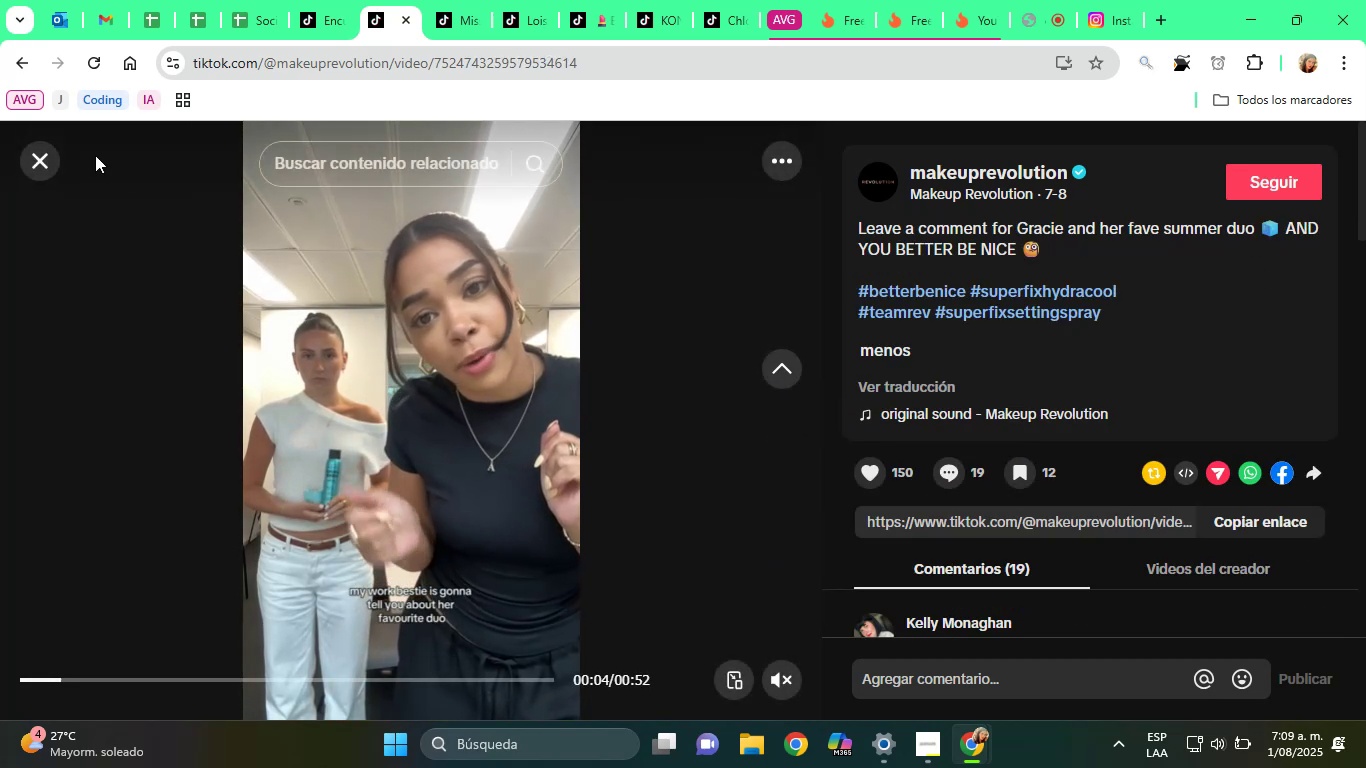 
left_click([35, 156])
 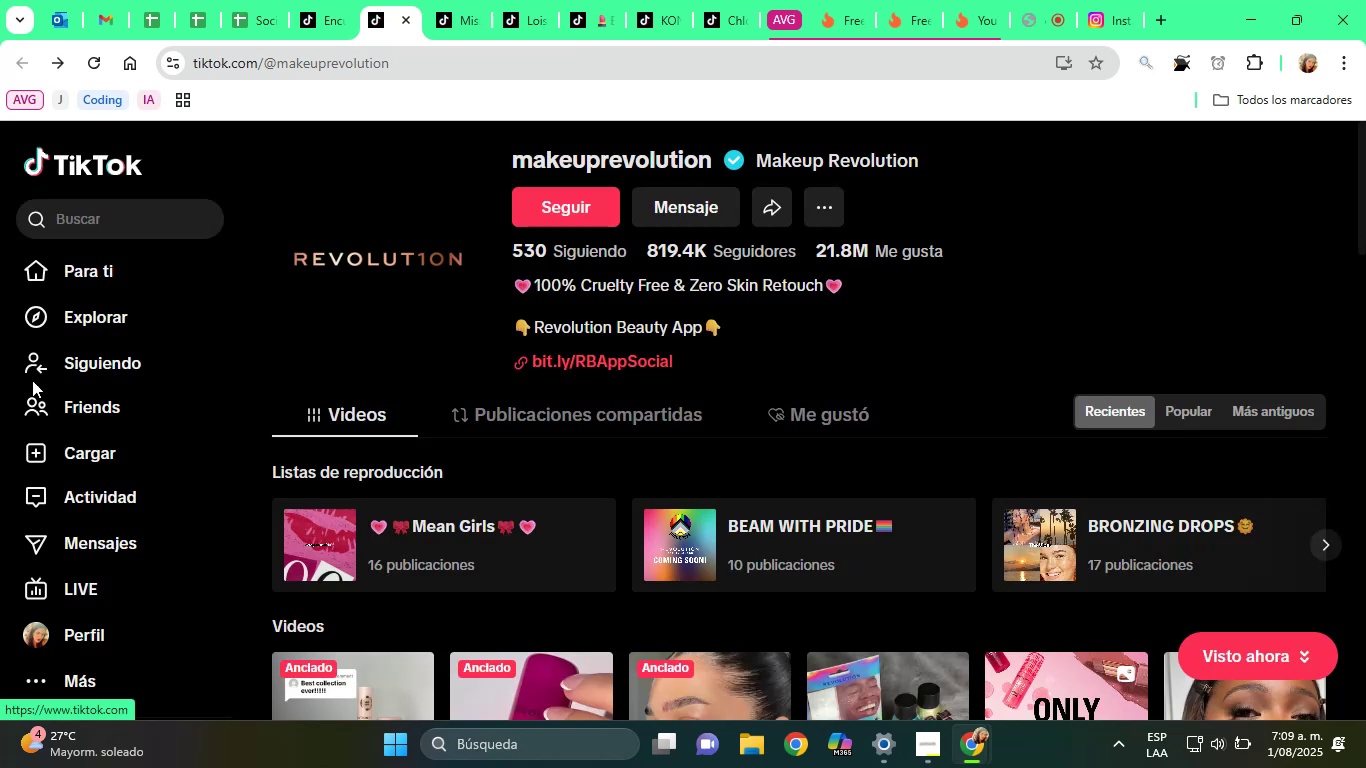 
scroll: coordinate [638, 424], scroll_direction: down, amount: 38.0
 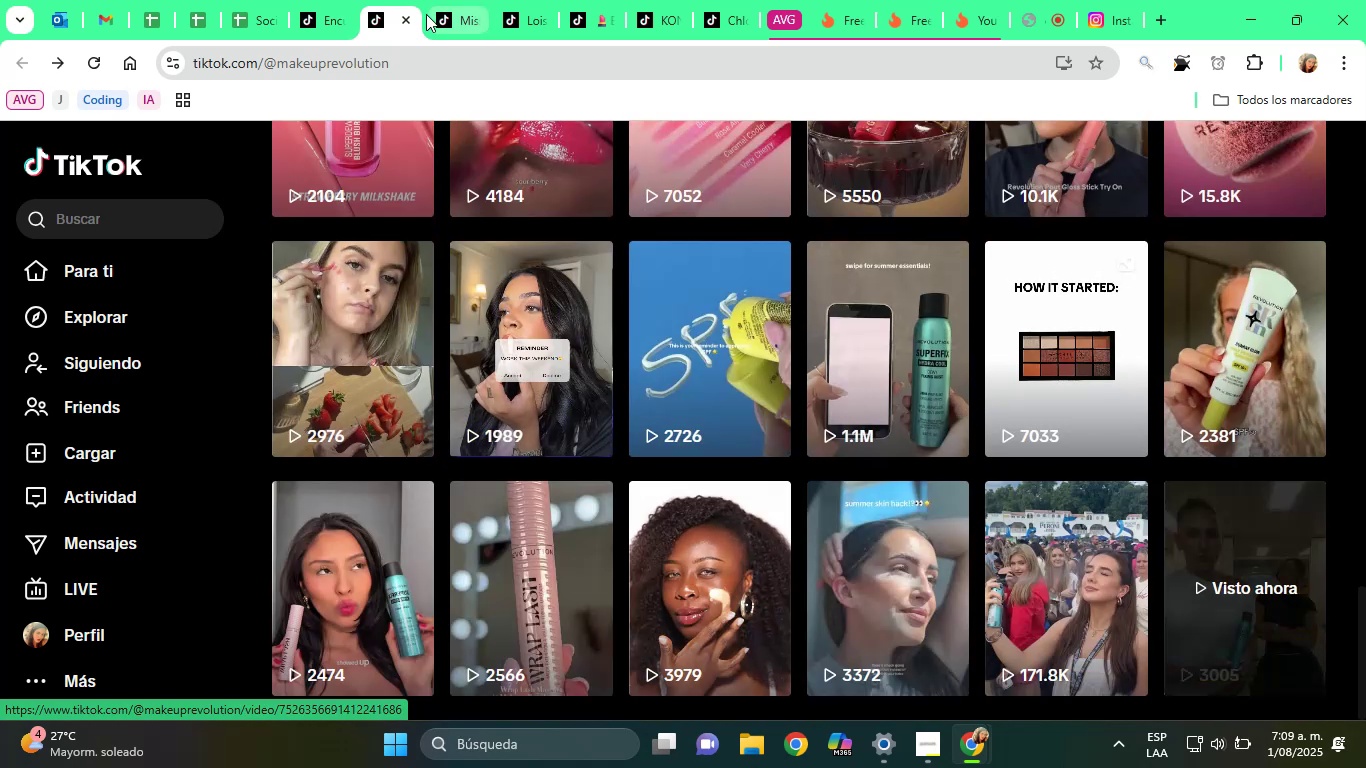 
left_click([403, 13])
 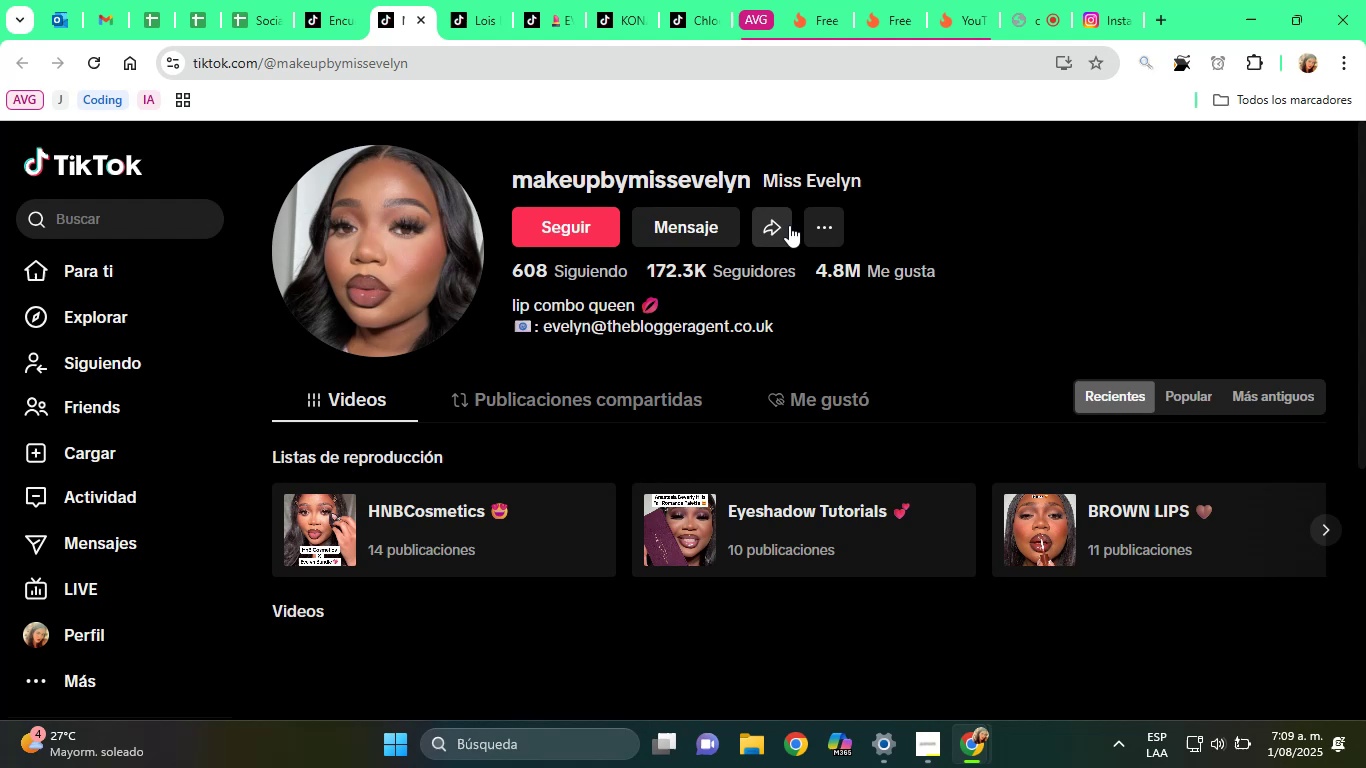 
double_click([815, 180])
 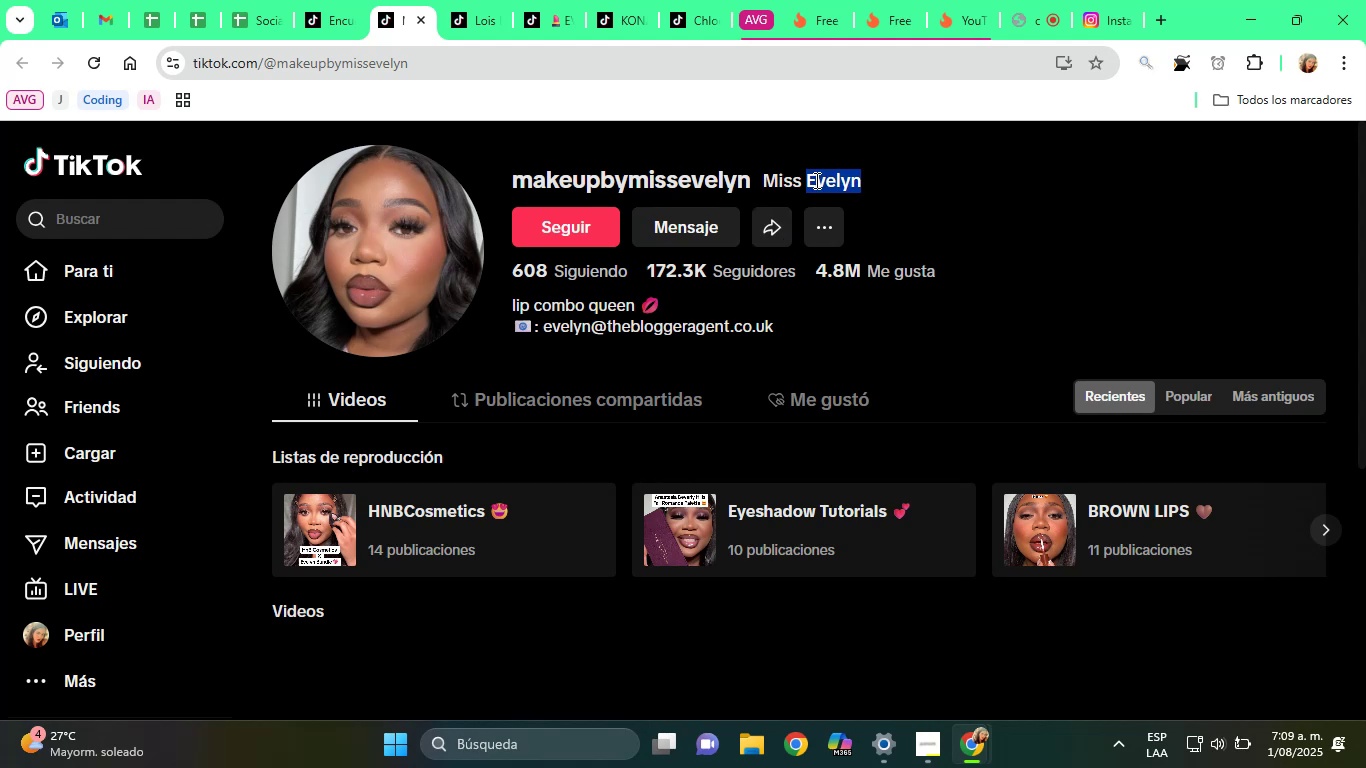 
triple_click([815, 180])
 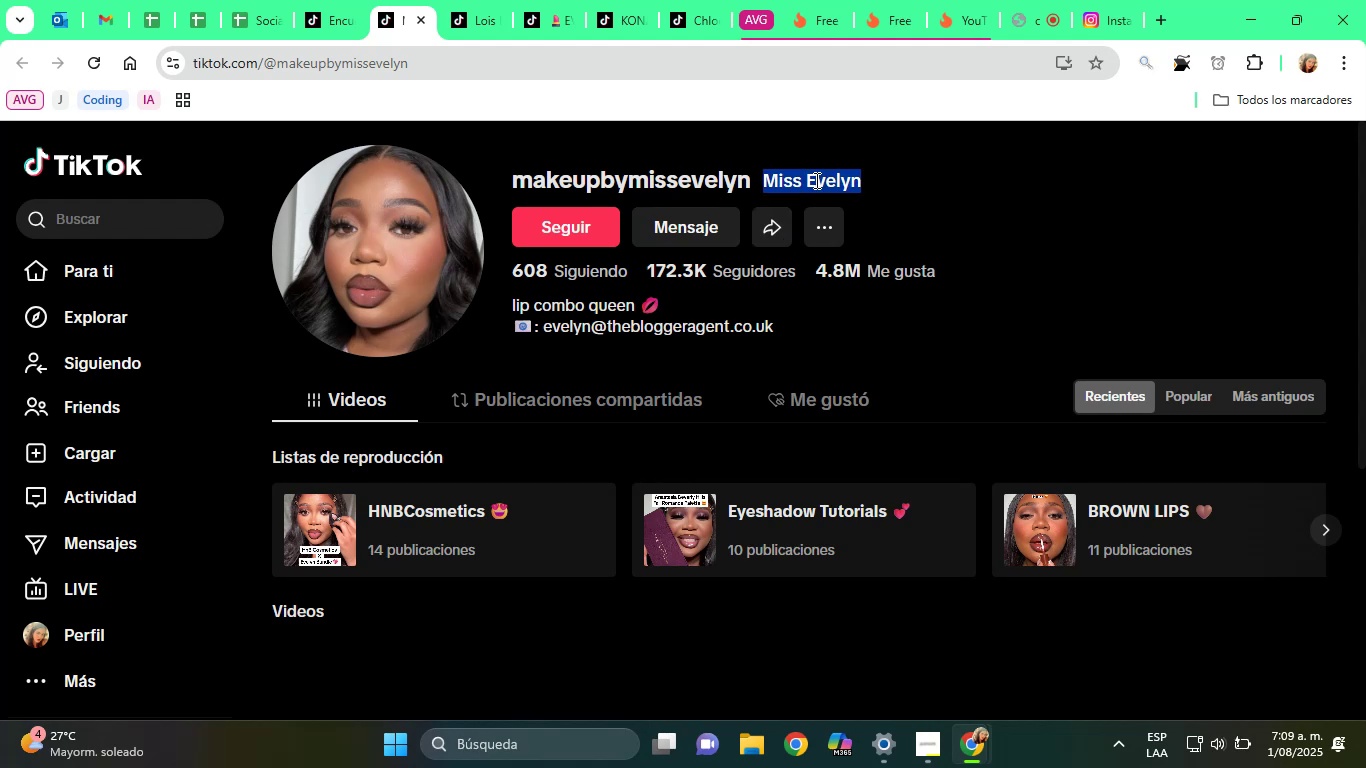 
right_click([815, 180])
 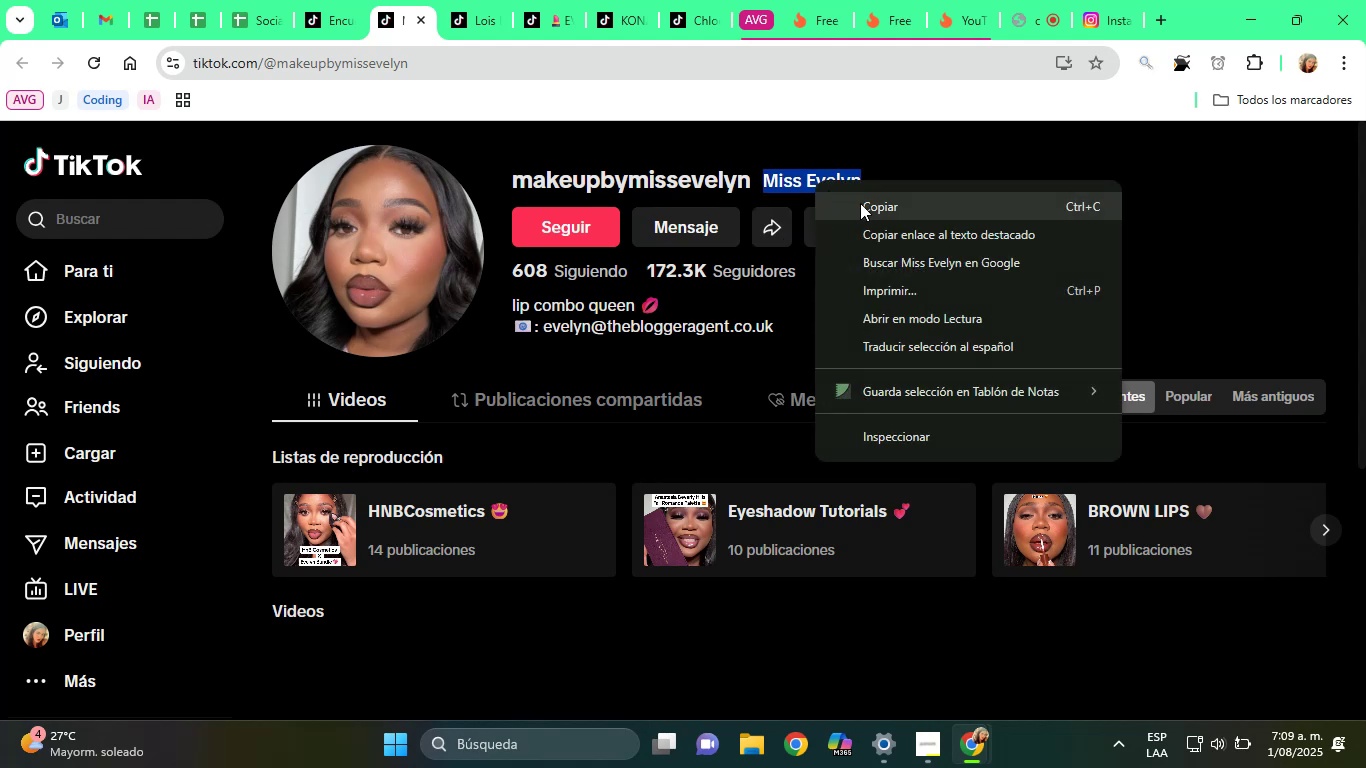 
left_click([861, 203])
 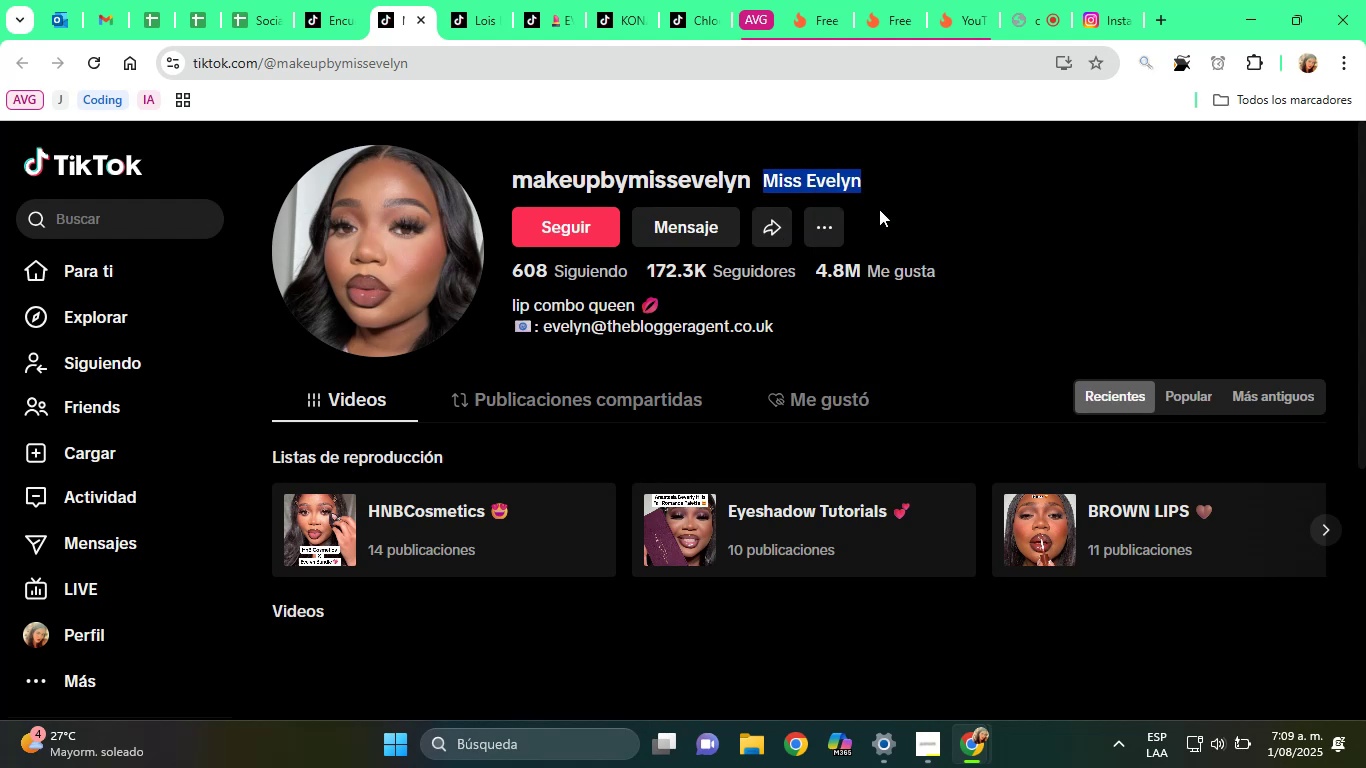 
scroll: coordinate [905, 230], scroll_direction: down, amount: 5.0
 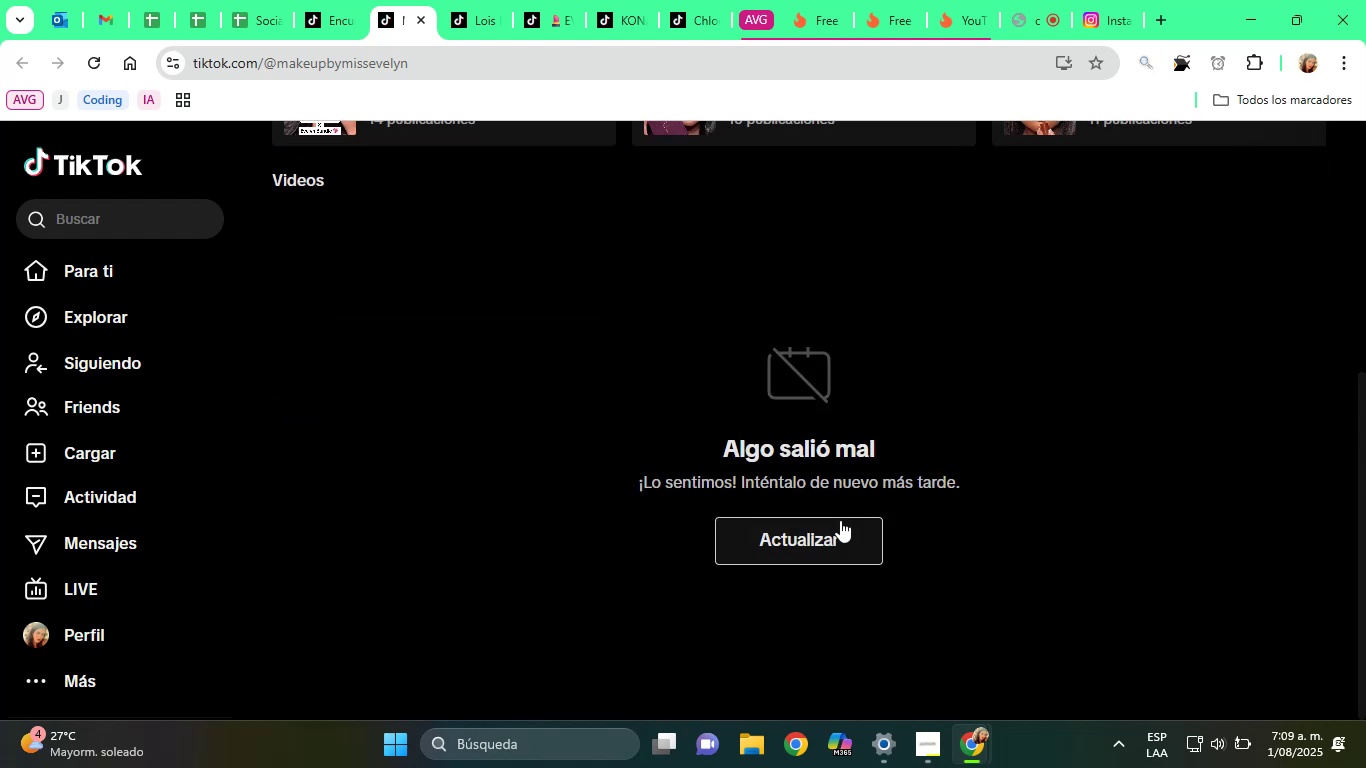 
left_click([825, 555])
 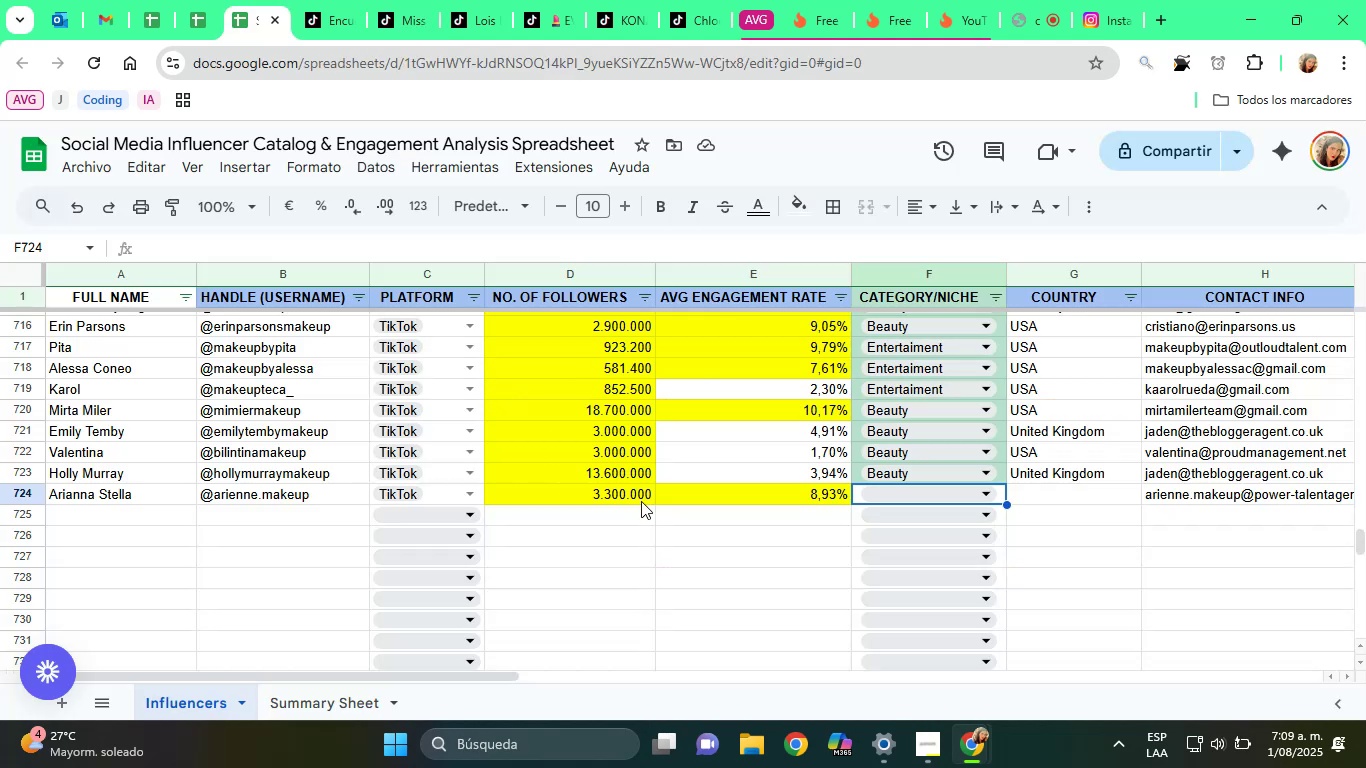 
left_click([914, 493])
 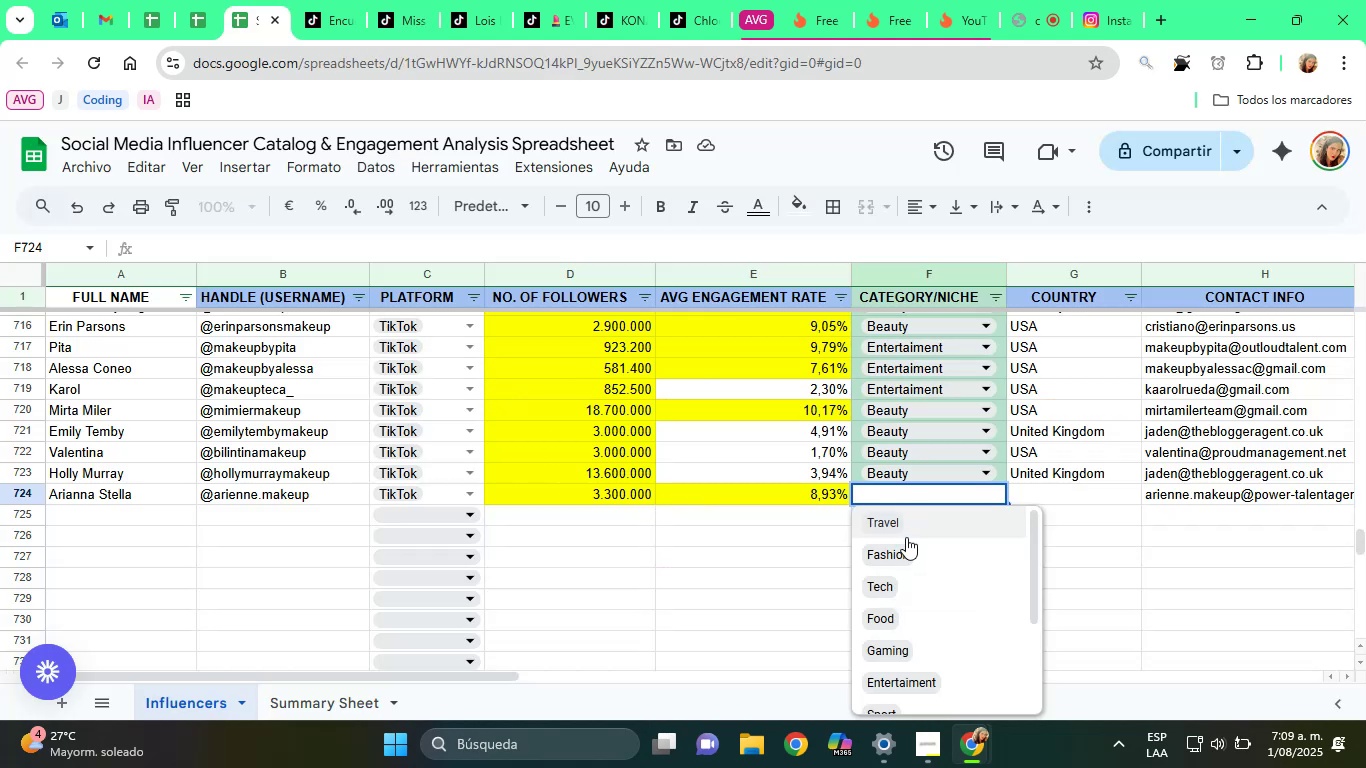 
scroll: coordinate [898, 612], scroll_direction: down, amount: 1.0
 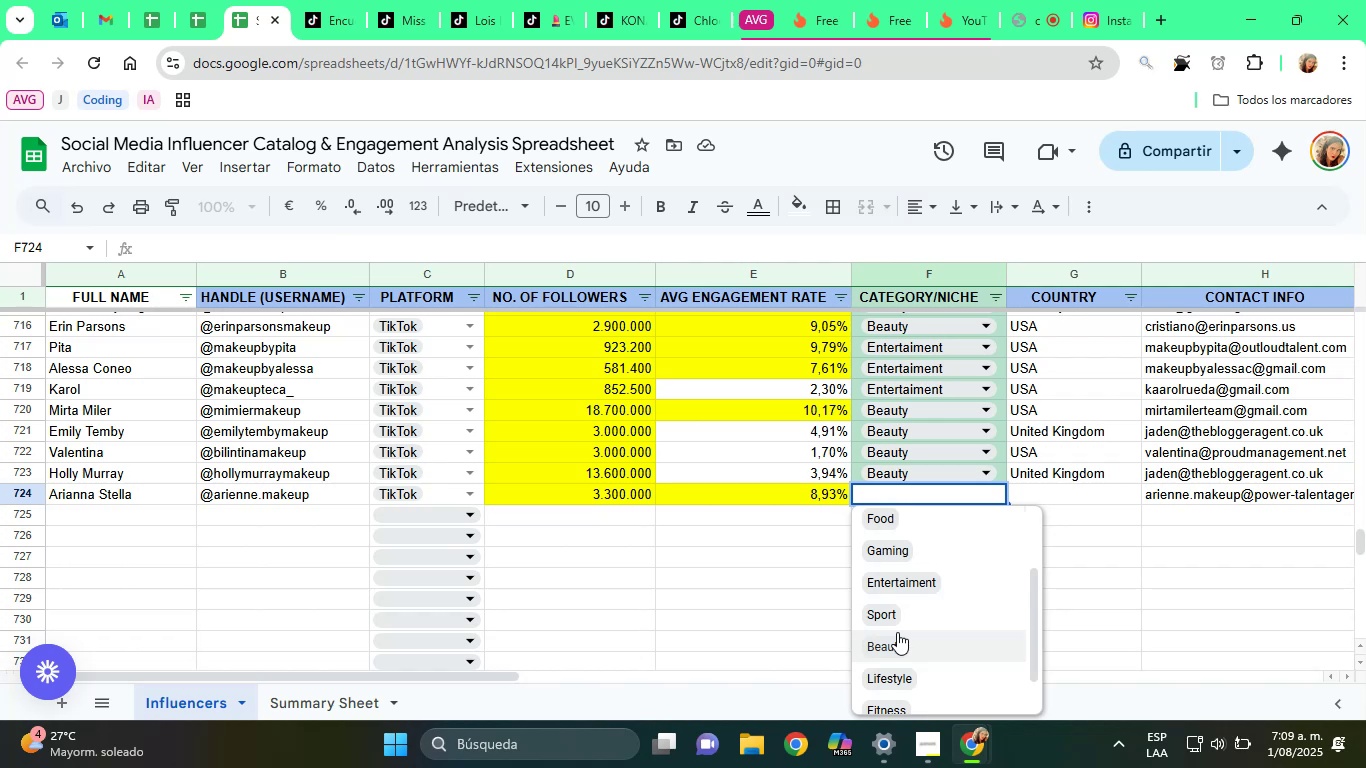 
left_click([897, 640])
 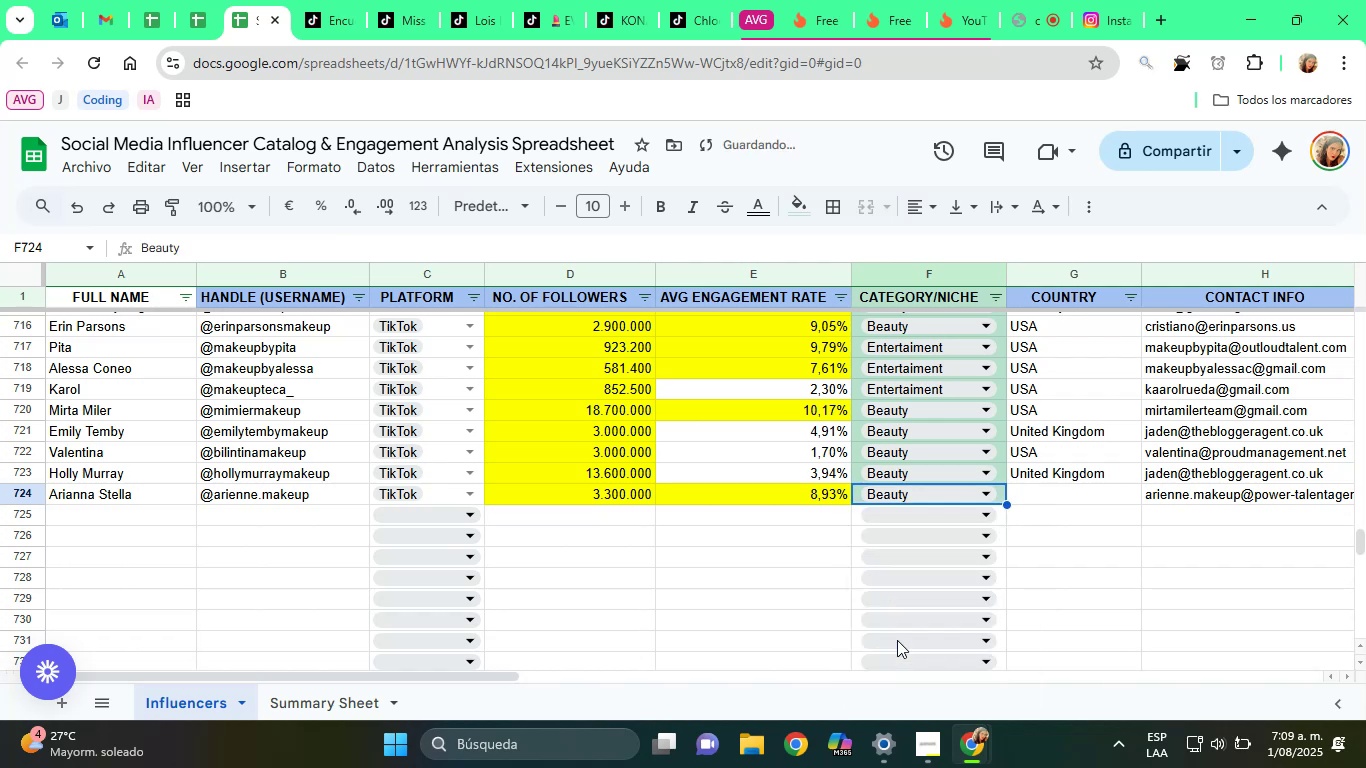 
key(ArrowRight)
 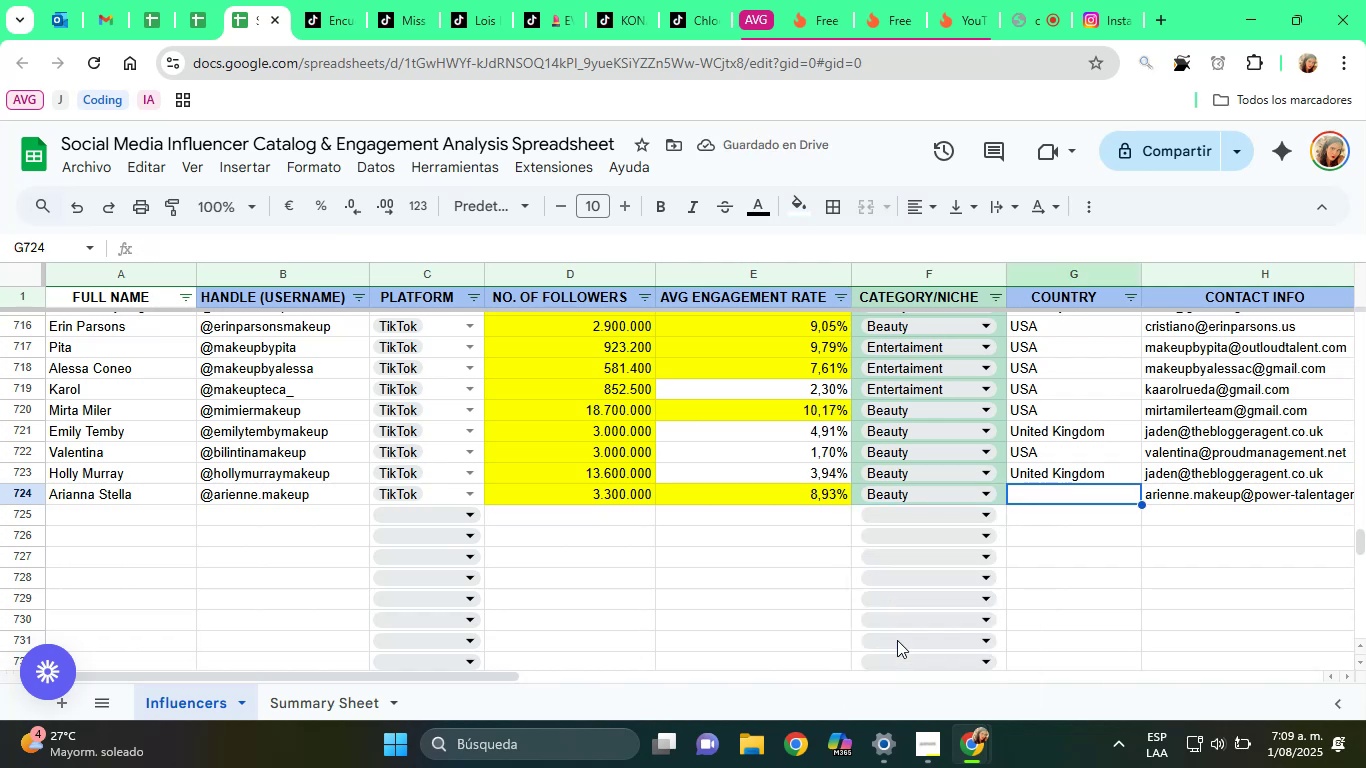 
type(USA)
 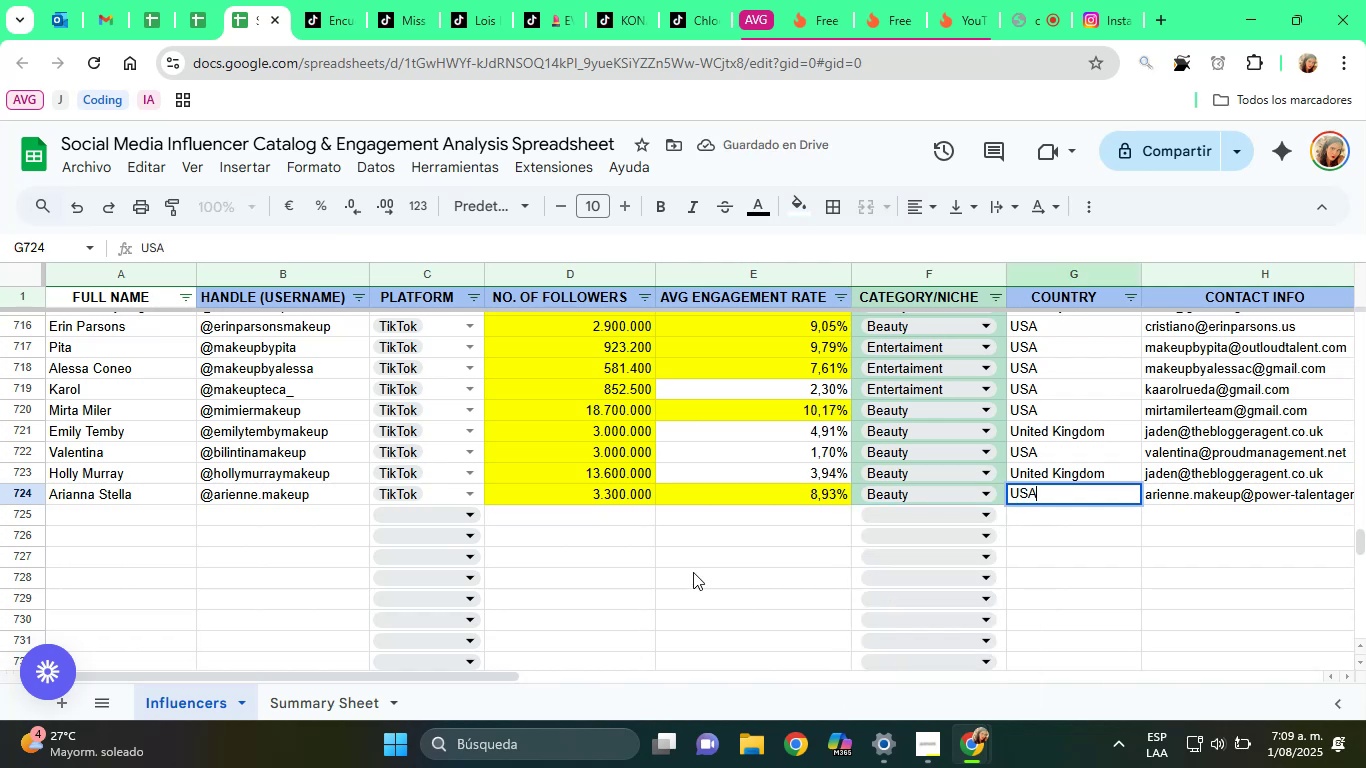 
key(Enter)
 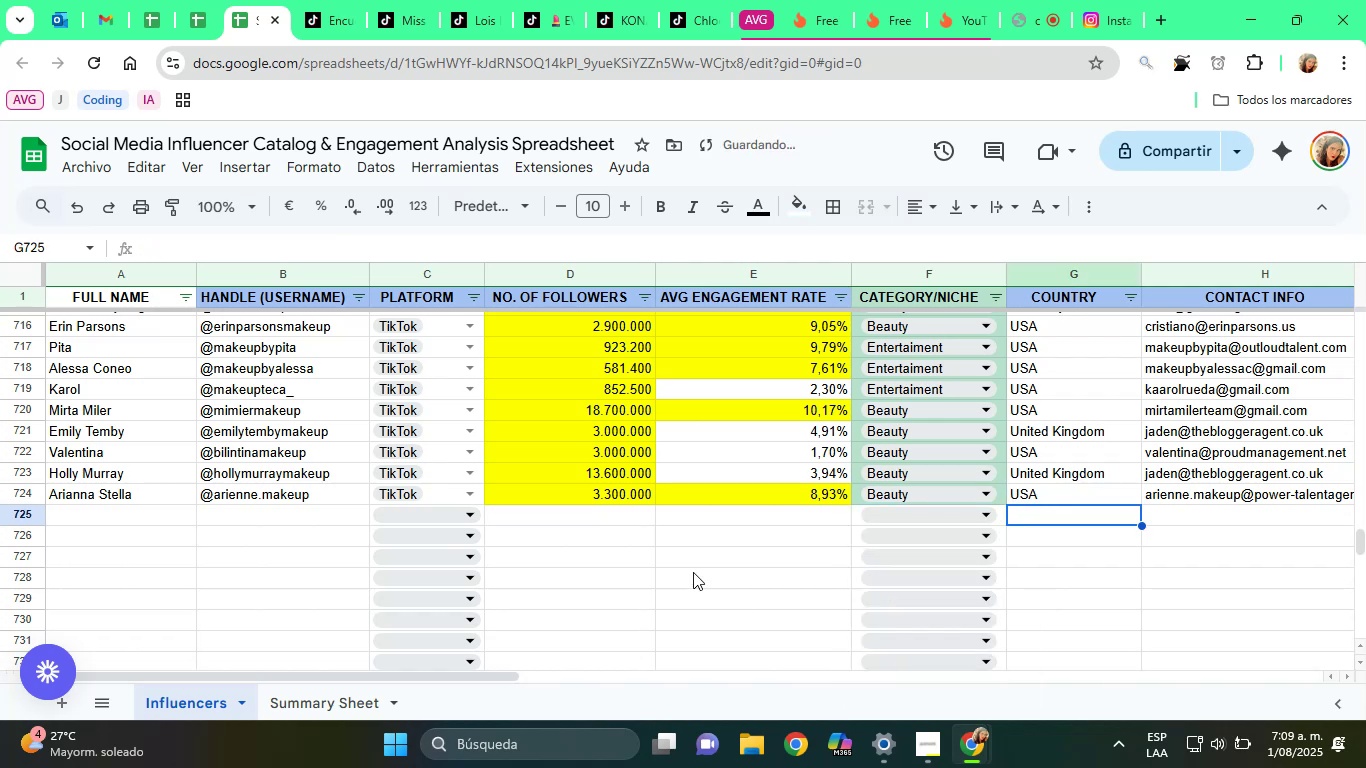 
hold_key(key=ArrowLeft, duration=1.32)
 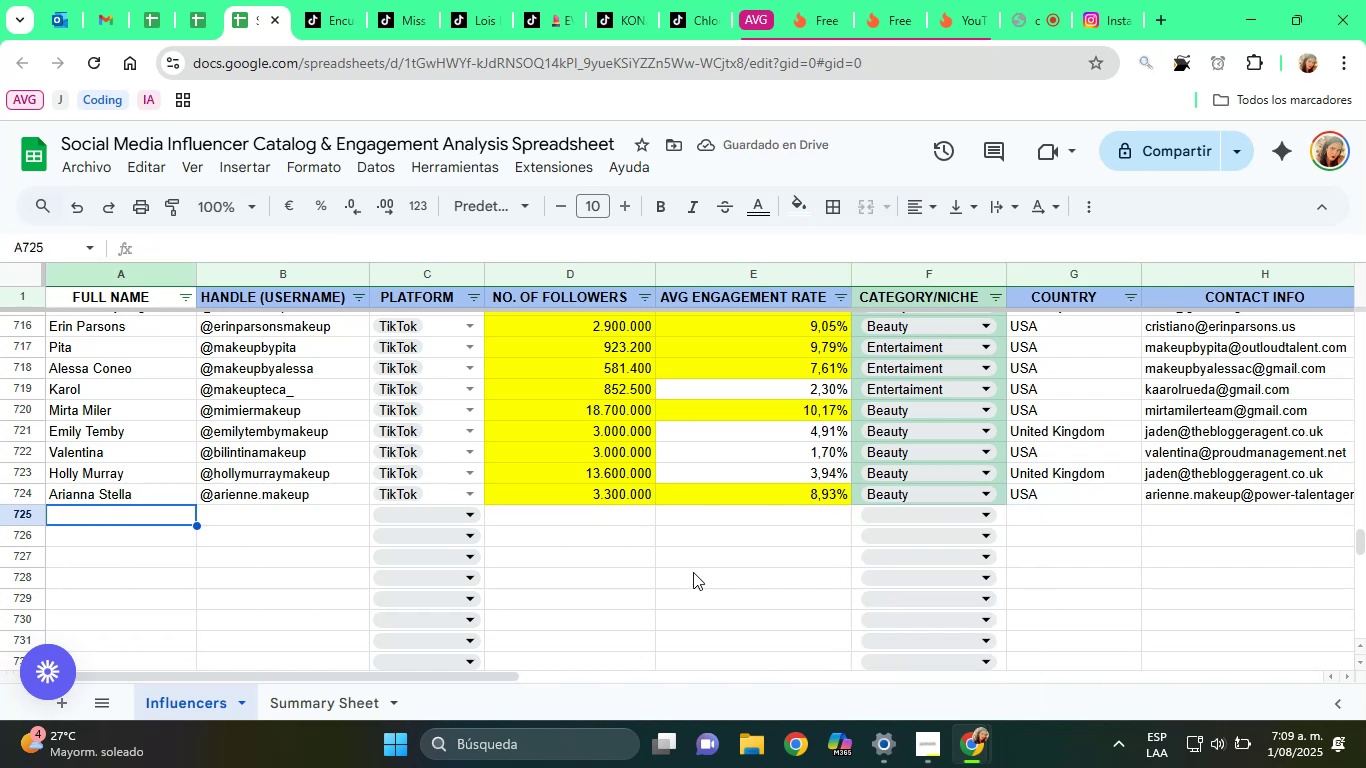 
key(ArrowUp)
 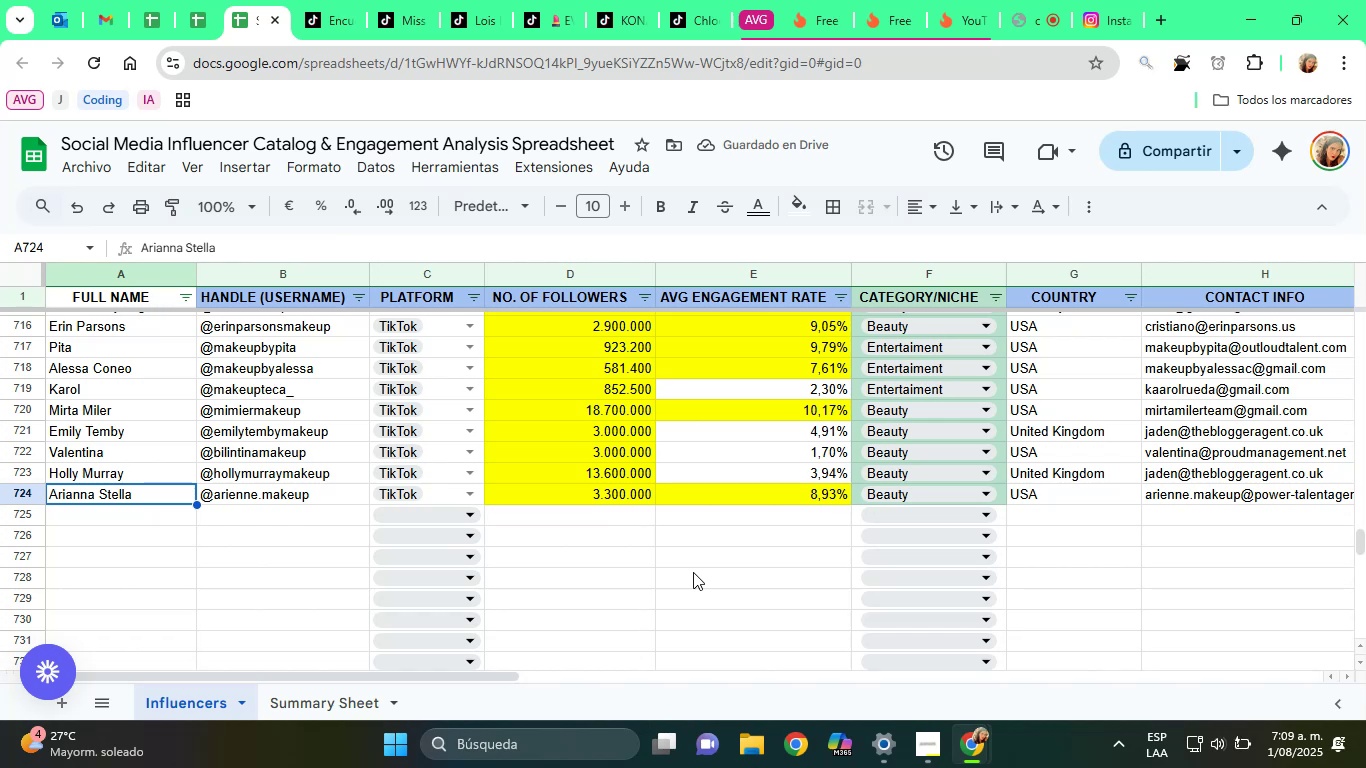 
key(ArrowRight)
 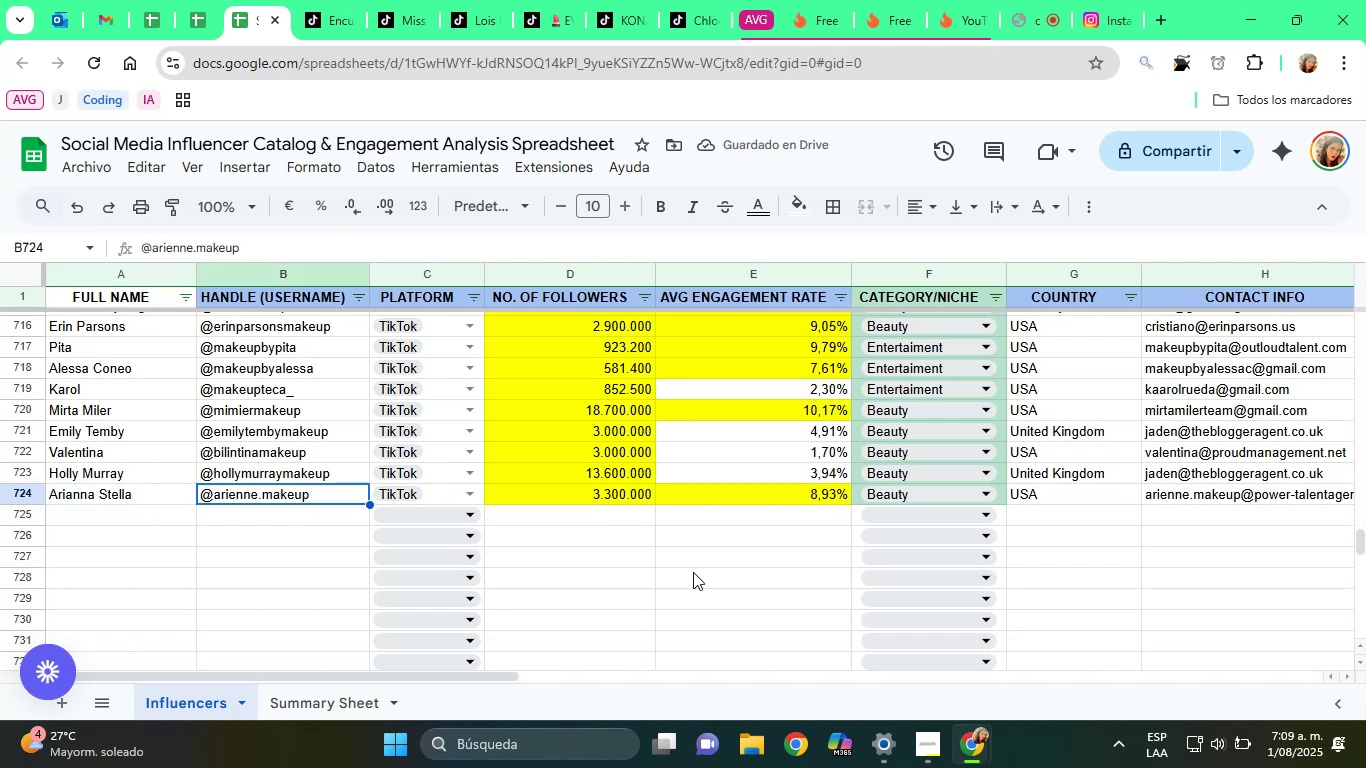 
key(ArrowRight)
 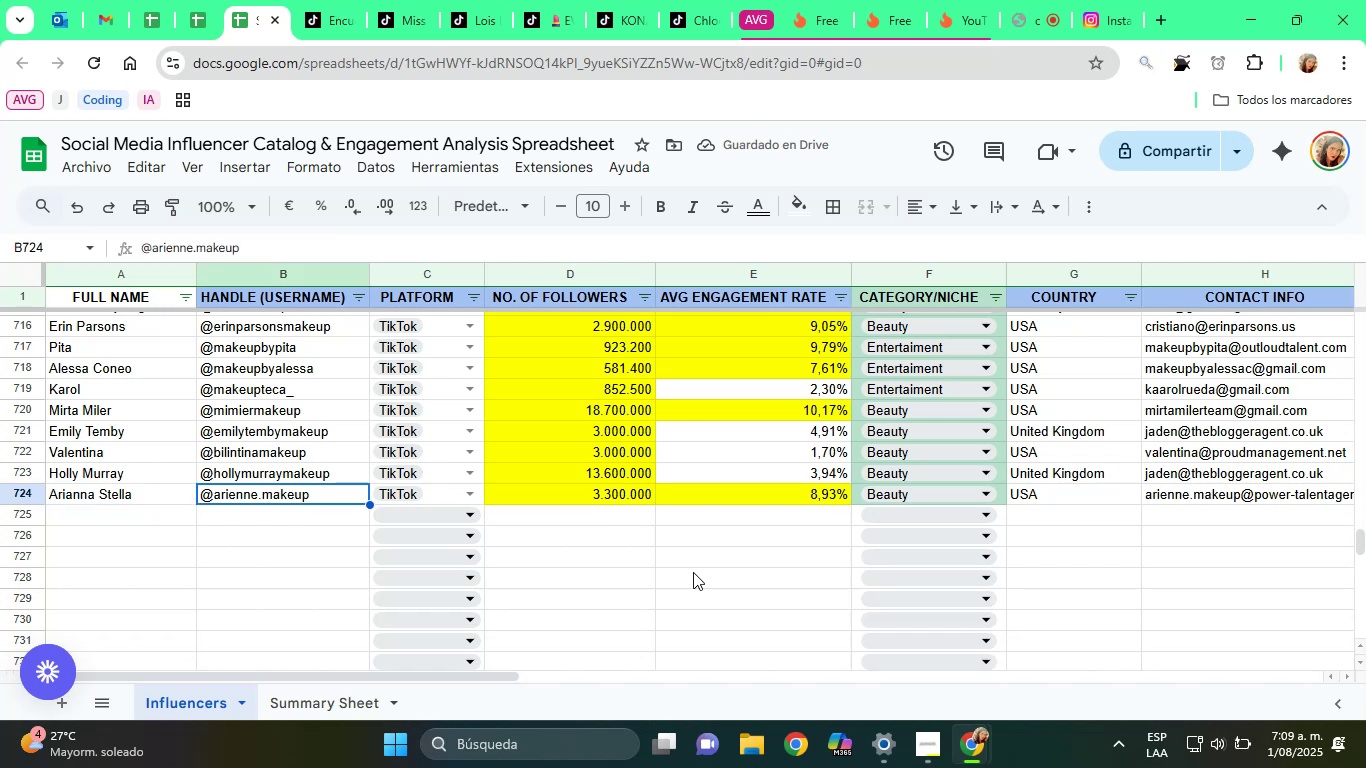 
key(ArrowRight)
 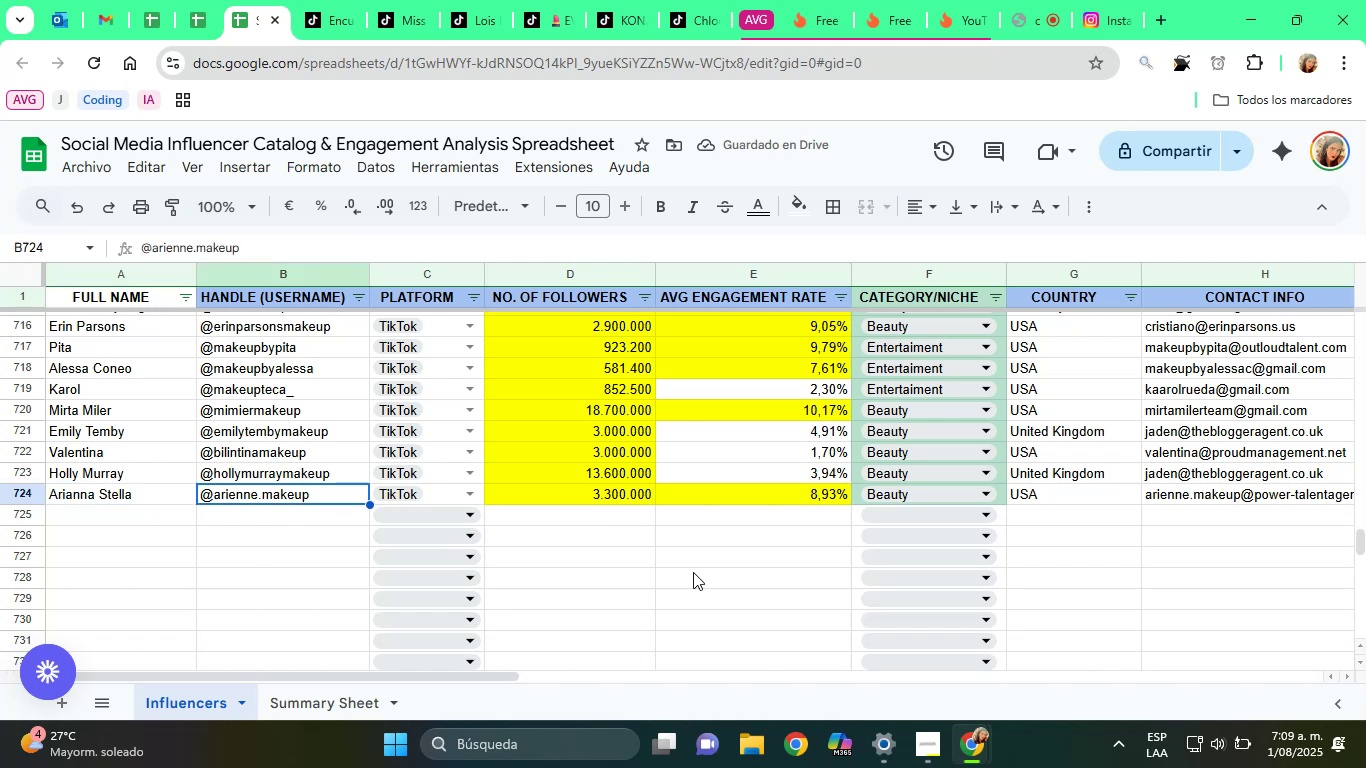 
key(ArrowRight)
 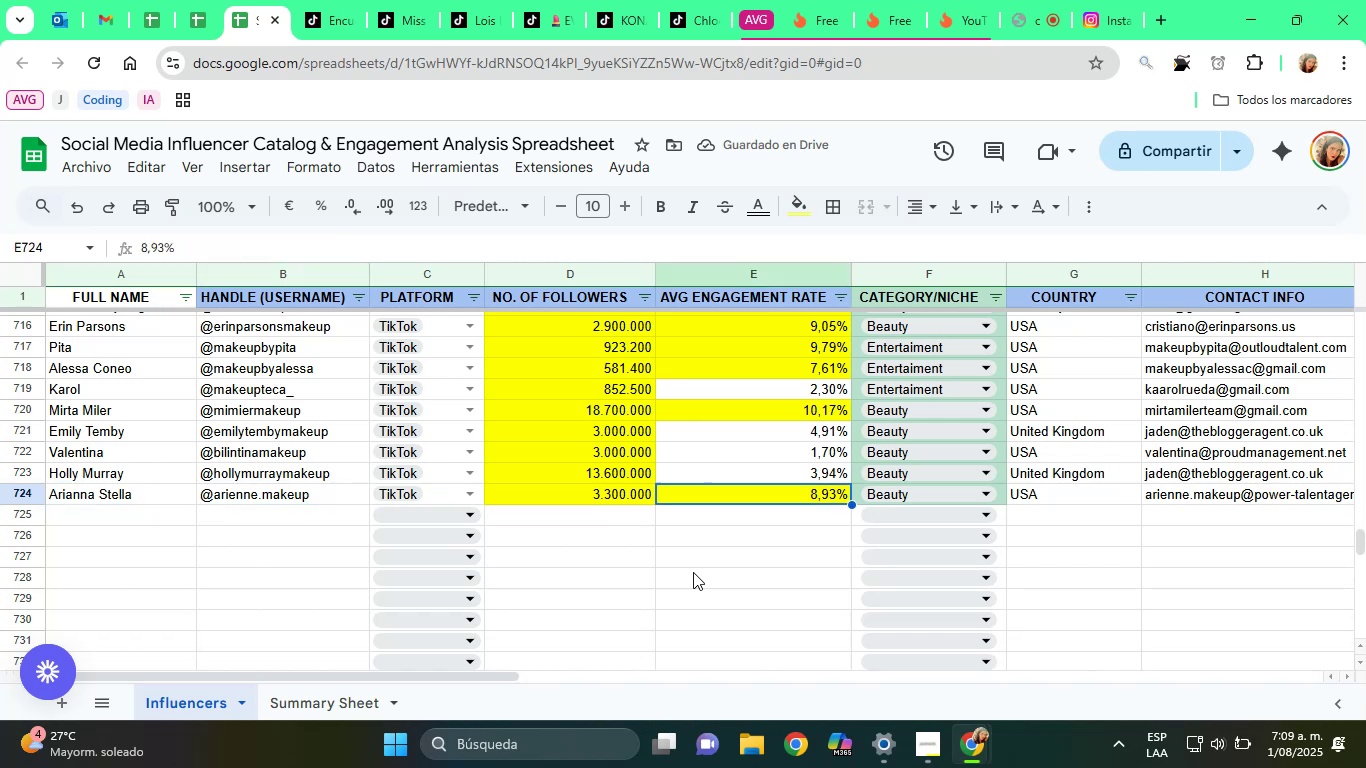 
key(ArrowRight)
 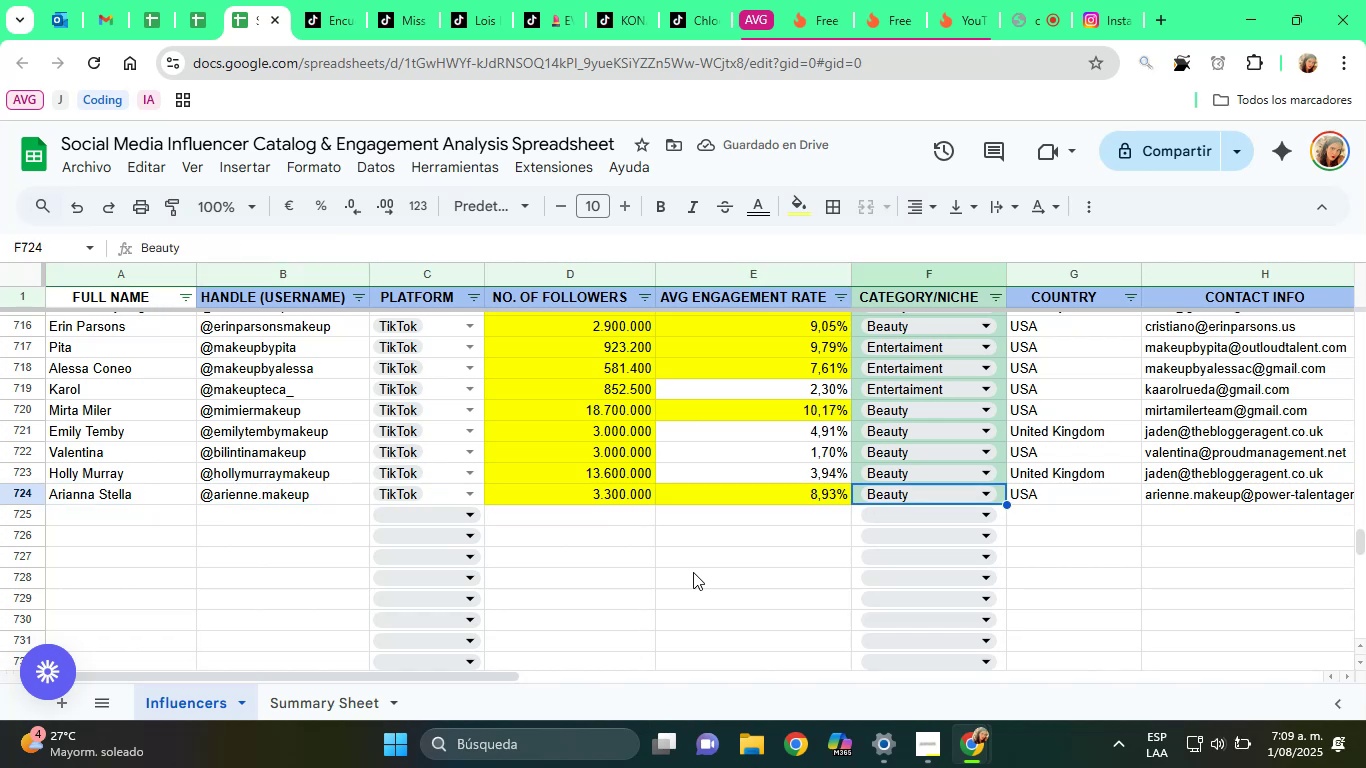 
key(ArrowRight)
 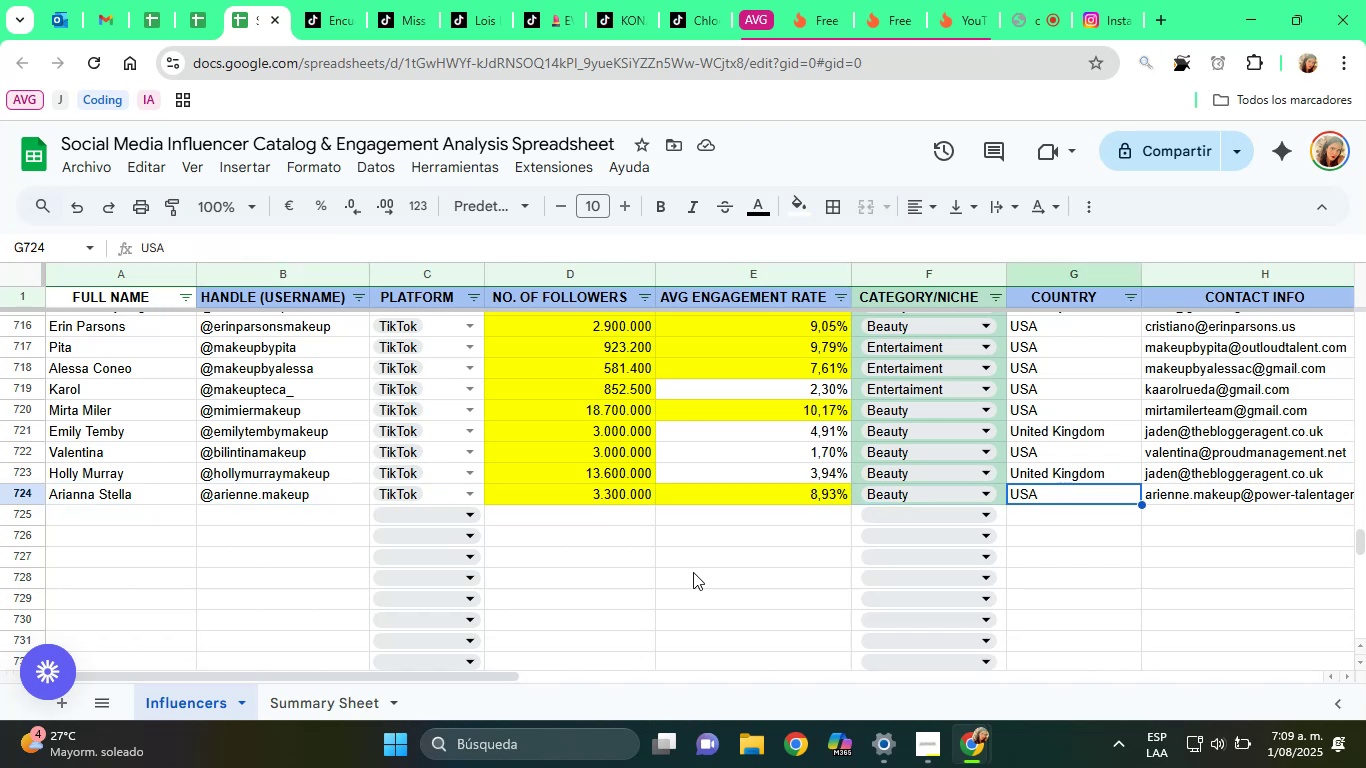 
type(Italy)
 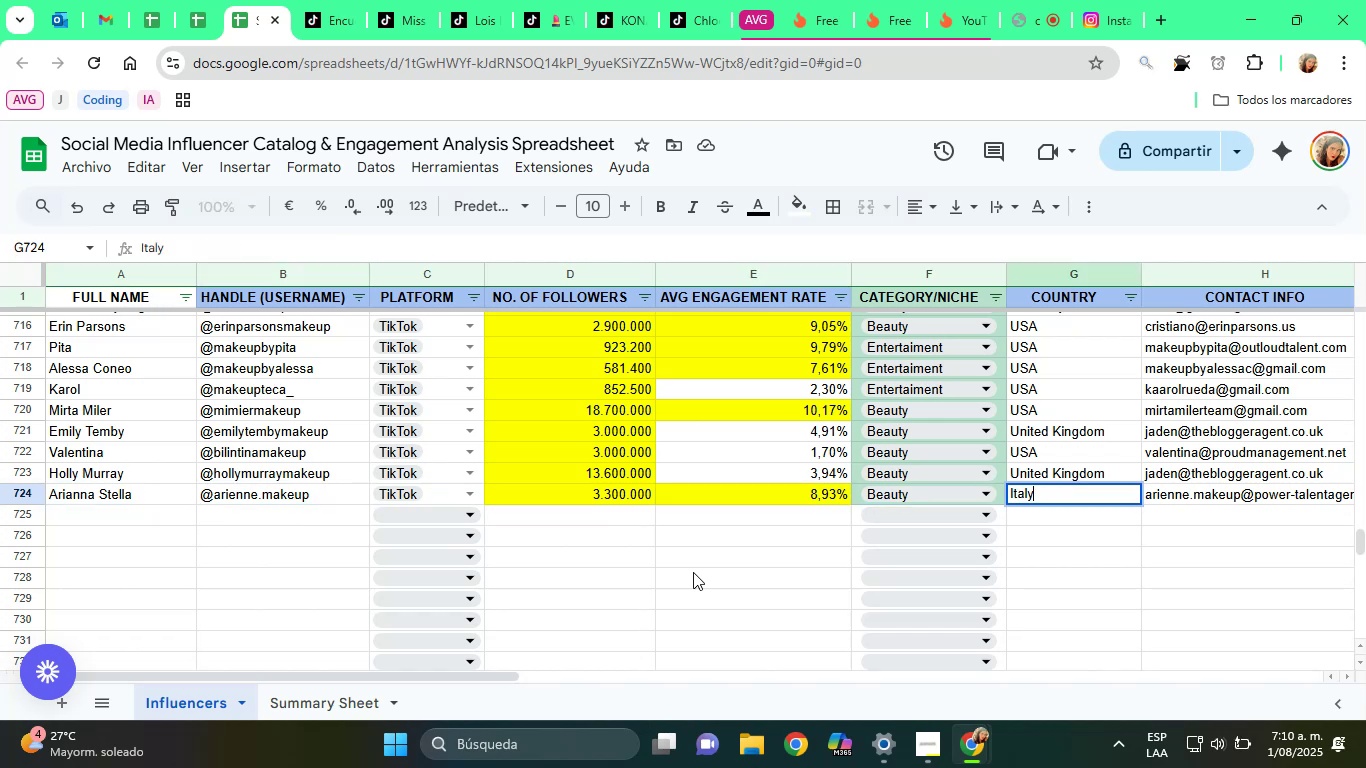 
key(Enter)
 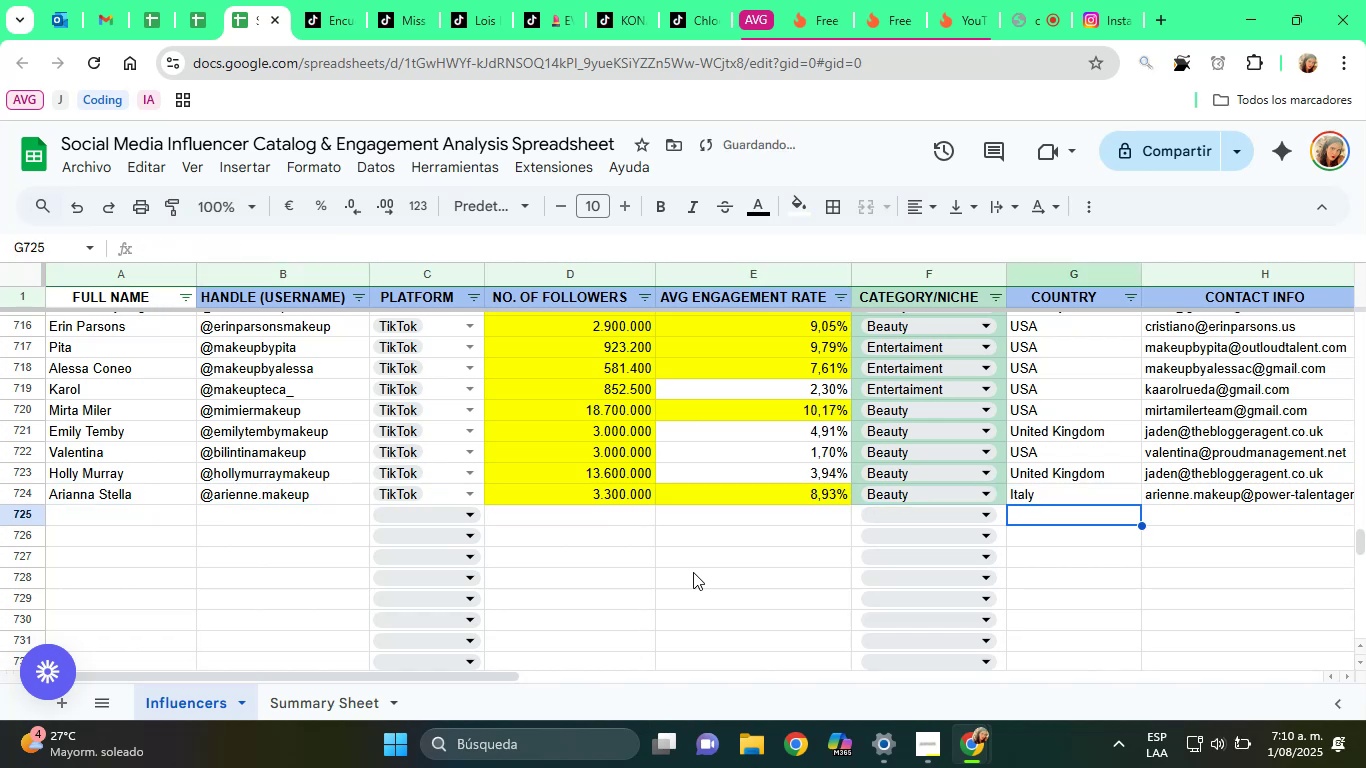 
hold_key(key=ArrowLeft, duration=1.02)
 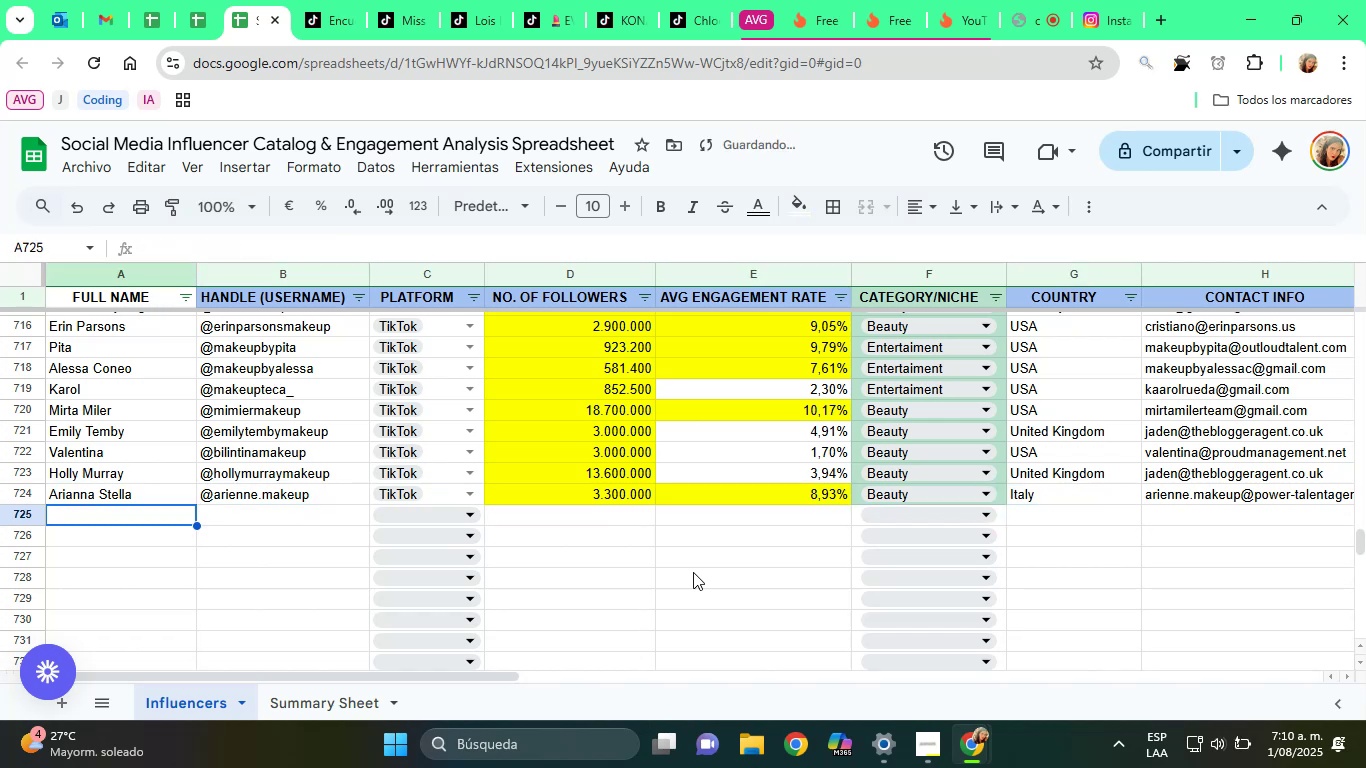 
key(Control+V)
 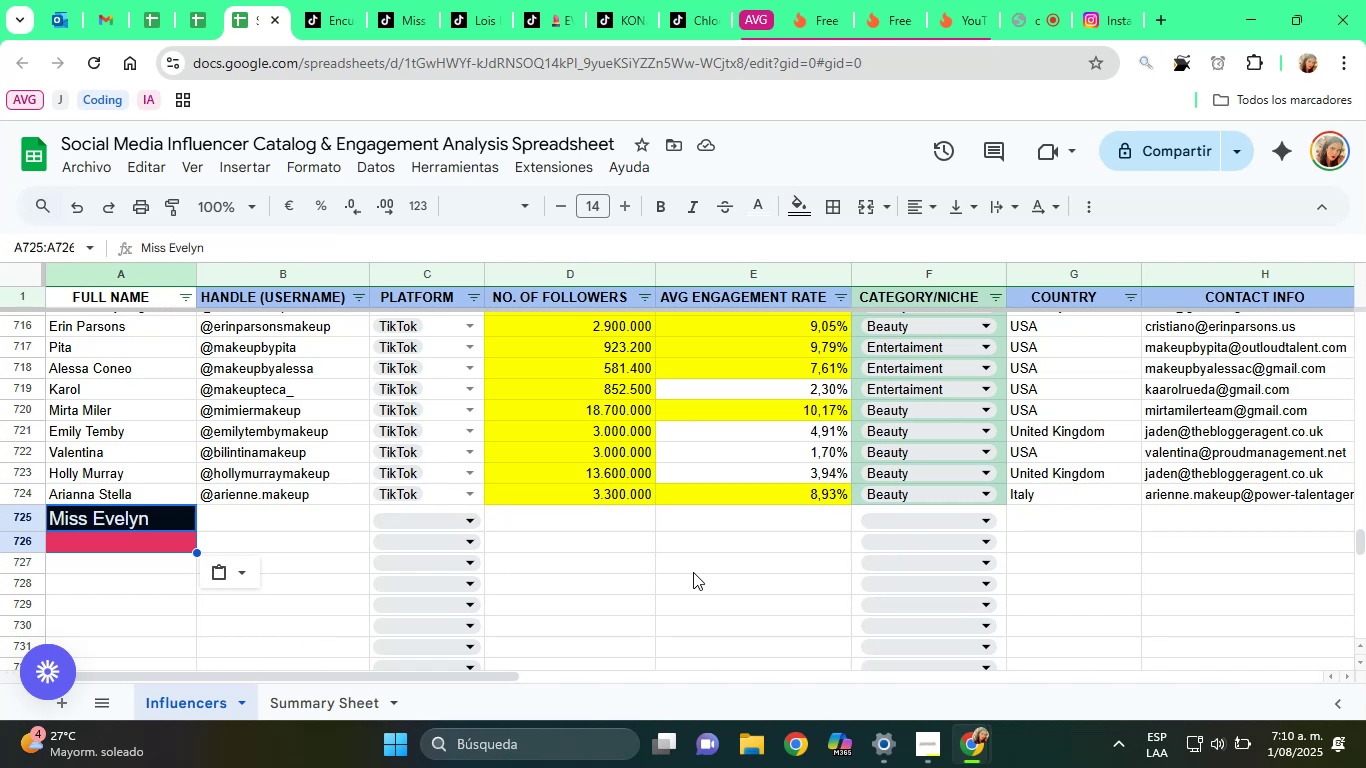 
wait(12.36)
 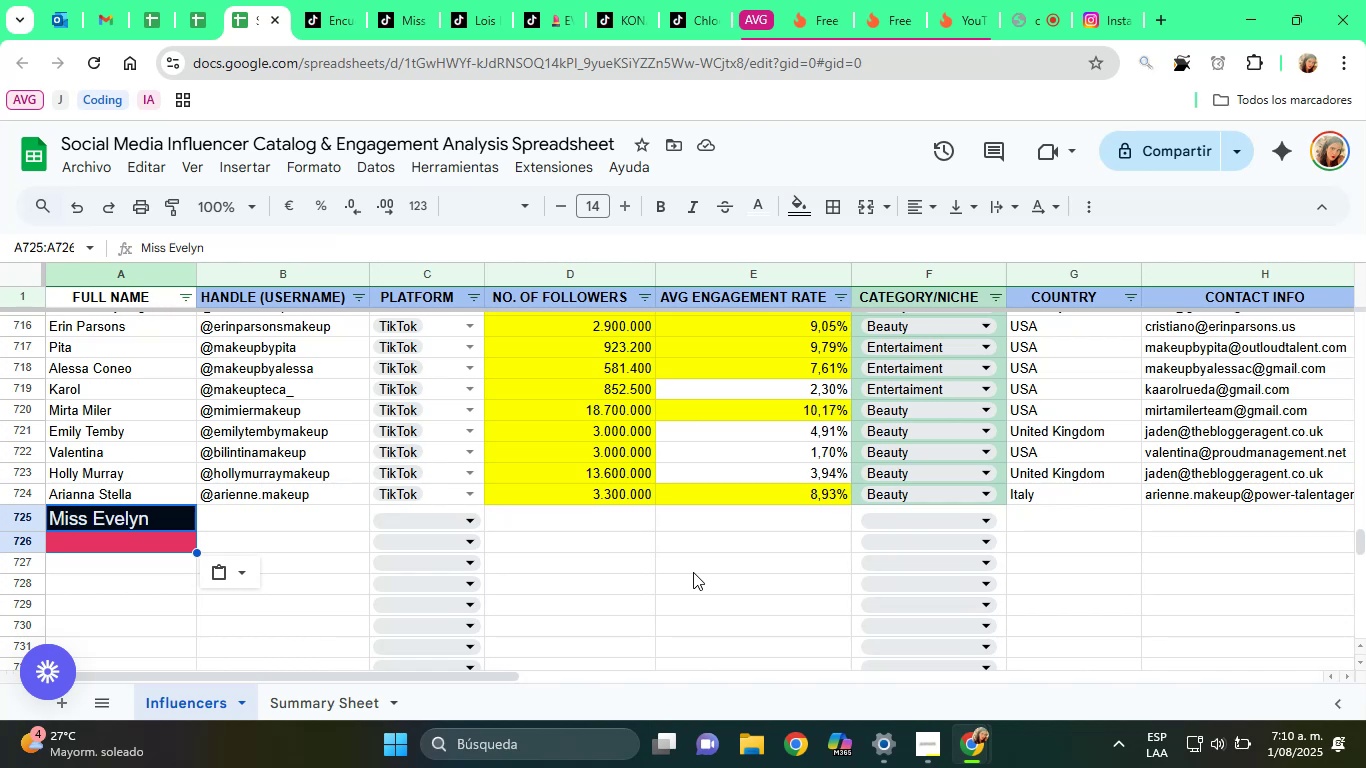 
left_click([223, 576])
 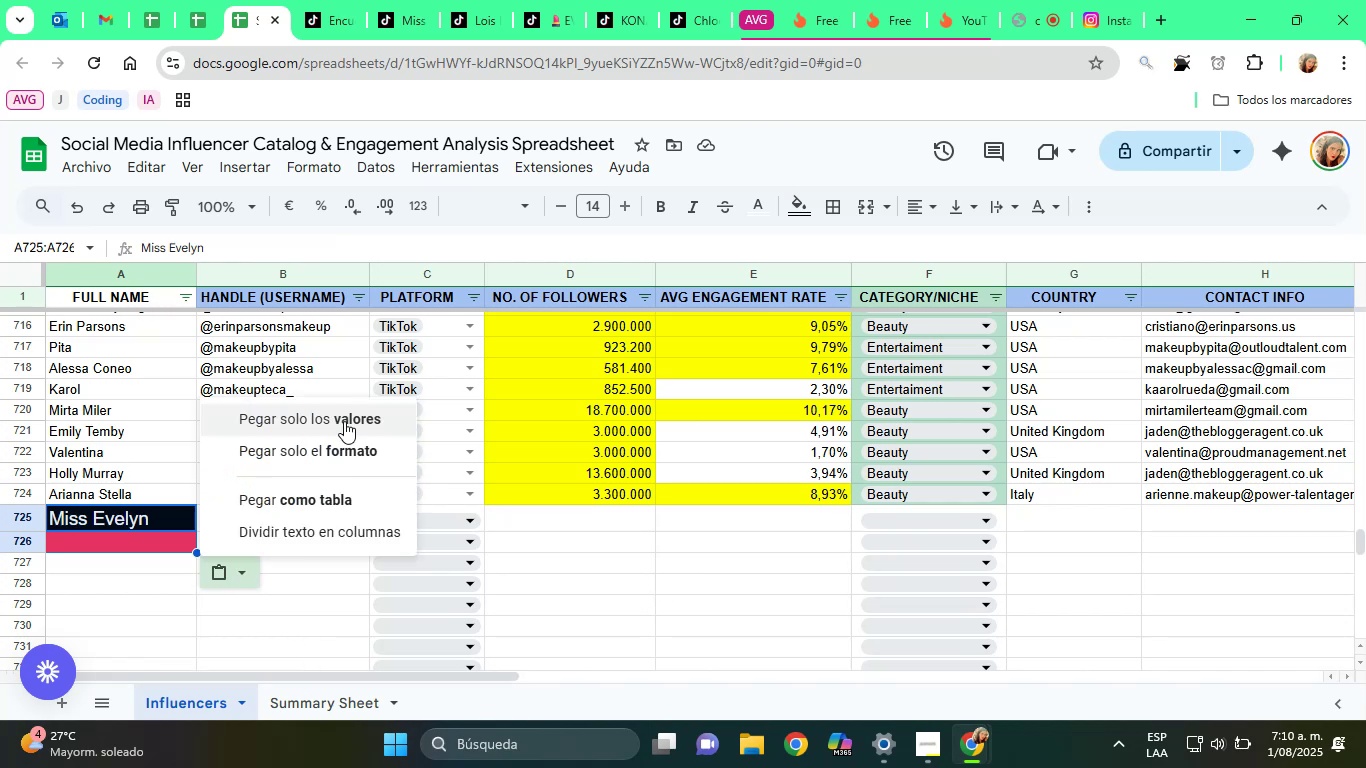 
left_click([340, 412])
 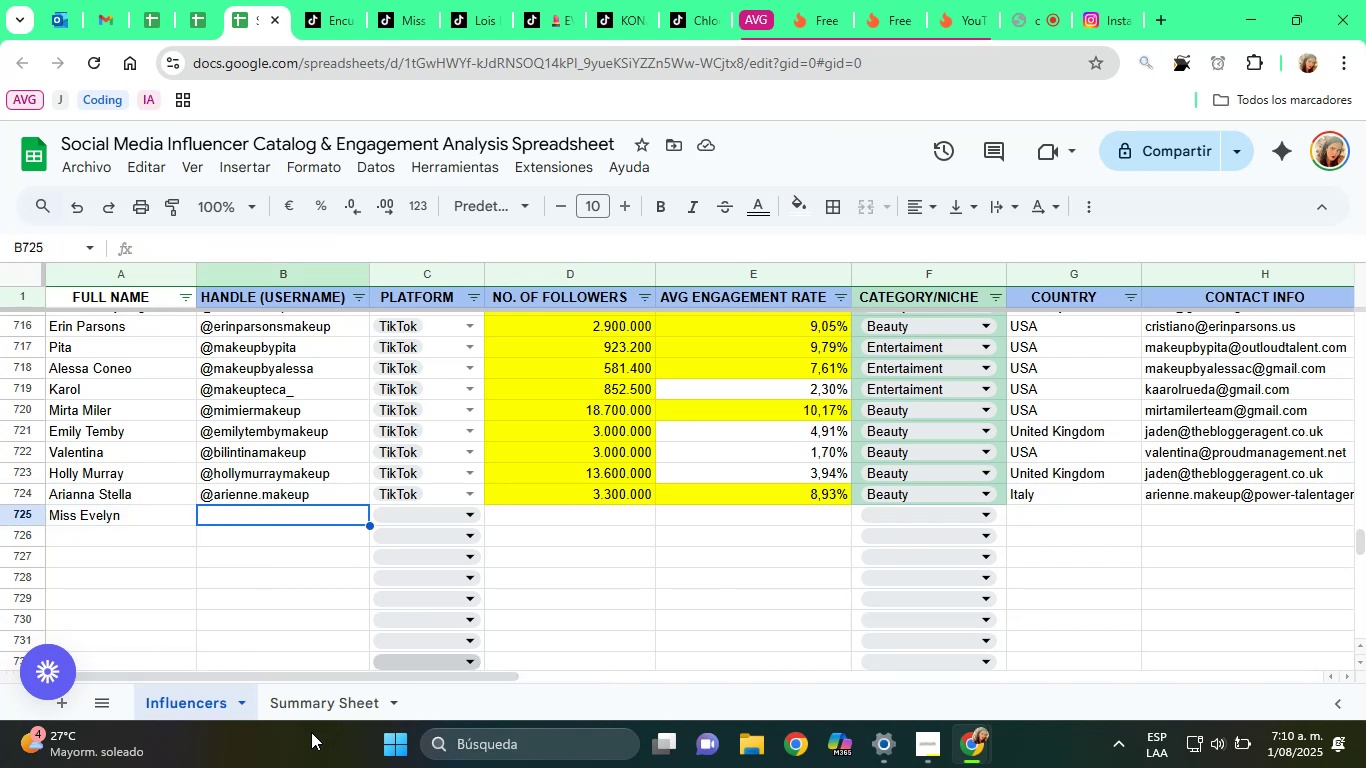 
wait(14.44)
 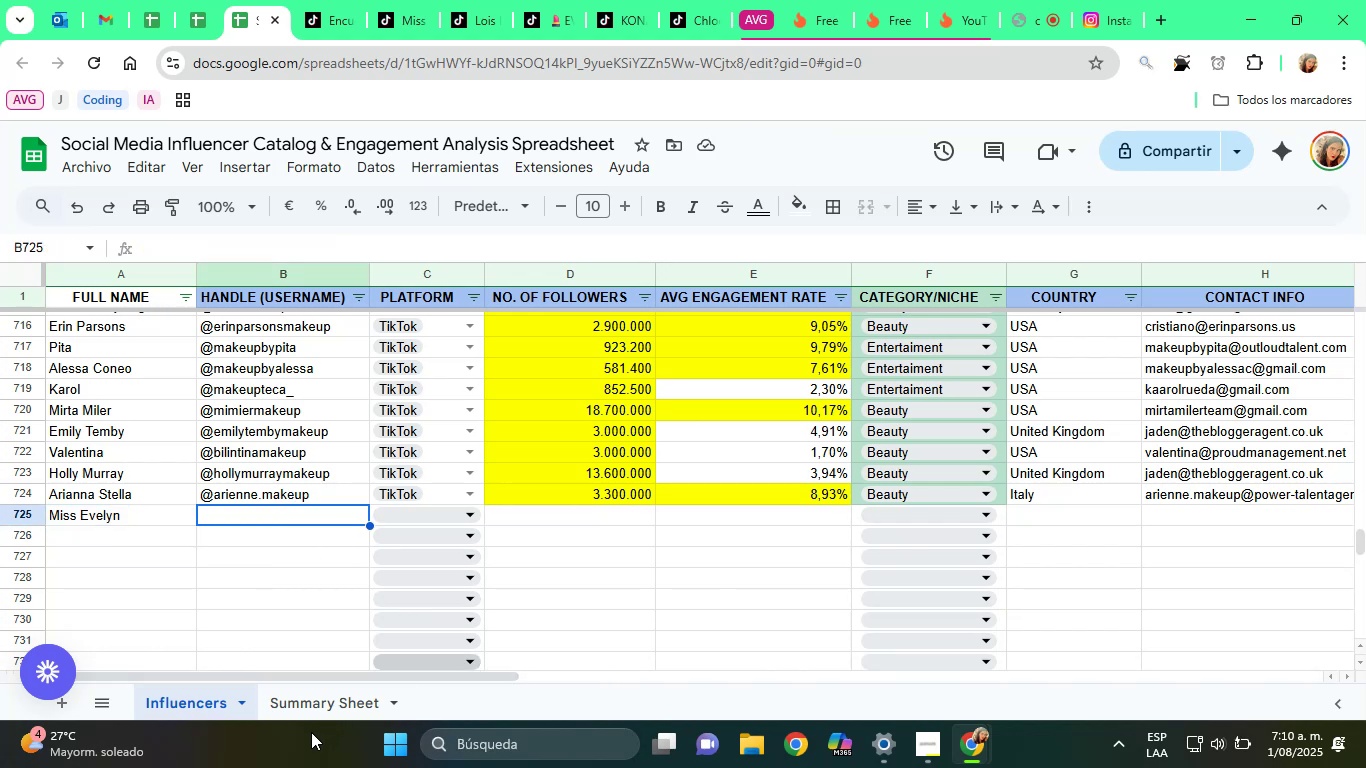 
left_click_drag(start_coordinate=[428, 0], to_coordinate=[423, 0])
 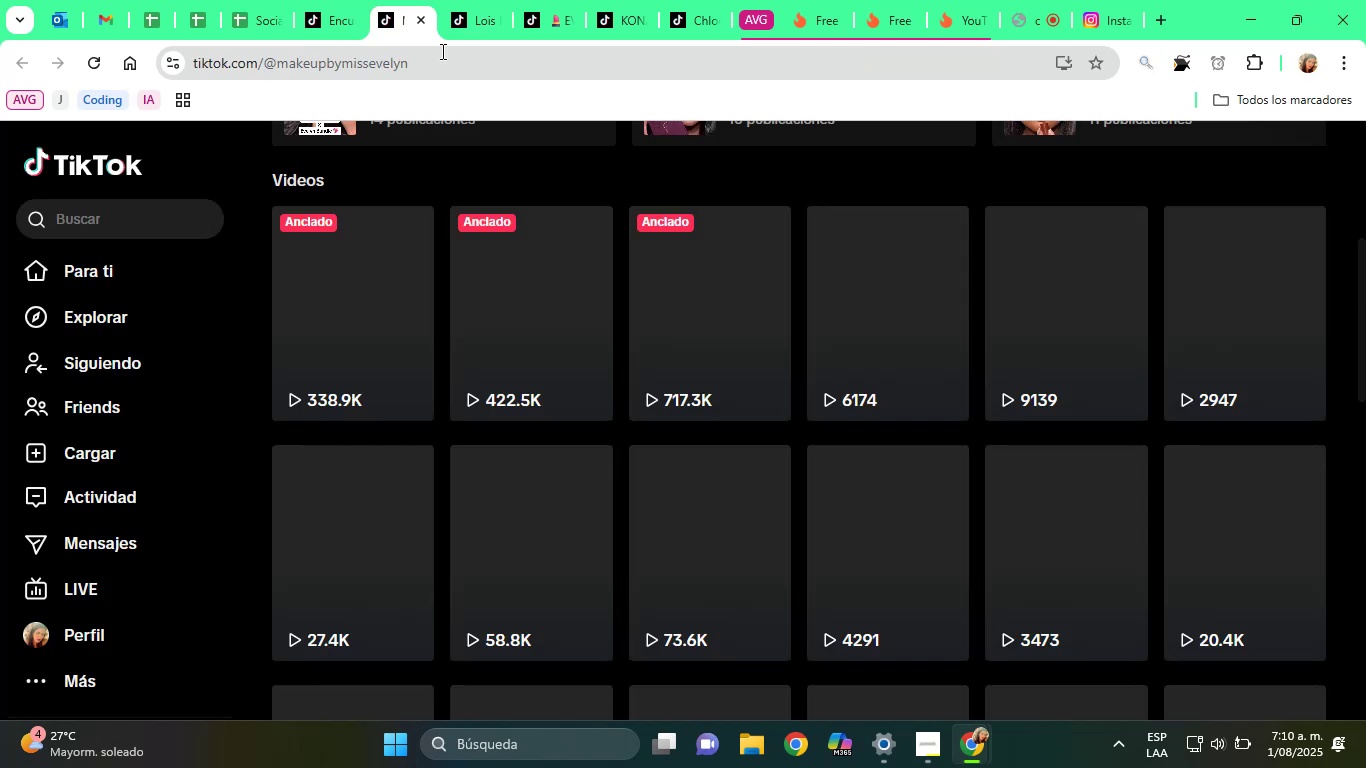 
scroll: coordinate [684, 156], scroll_direction: up, amount: 4.0
 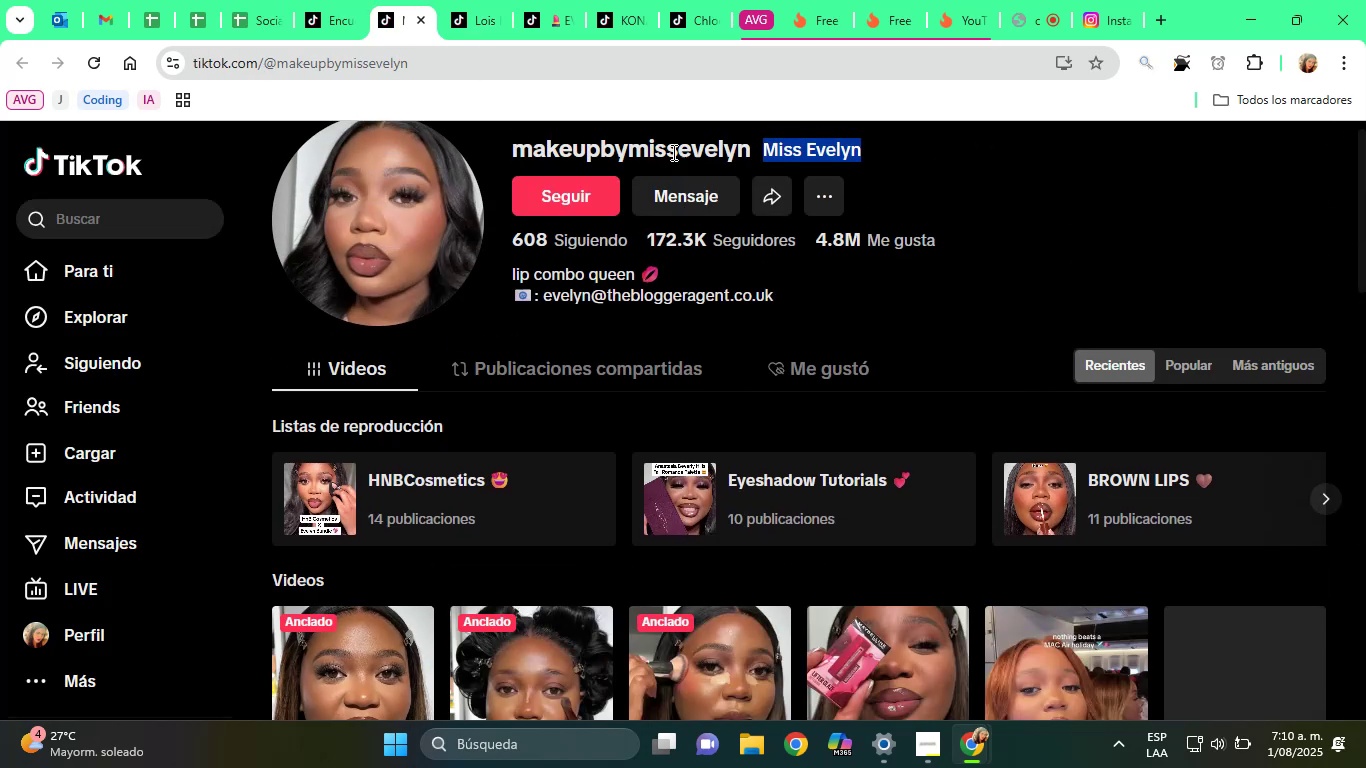 
double_click([666, 149])
 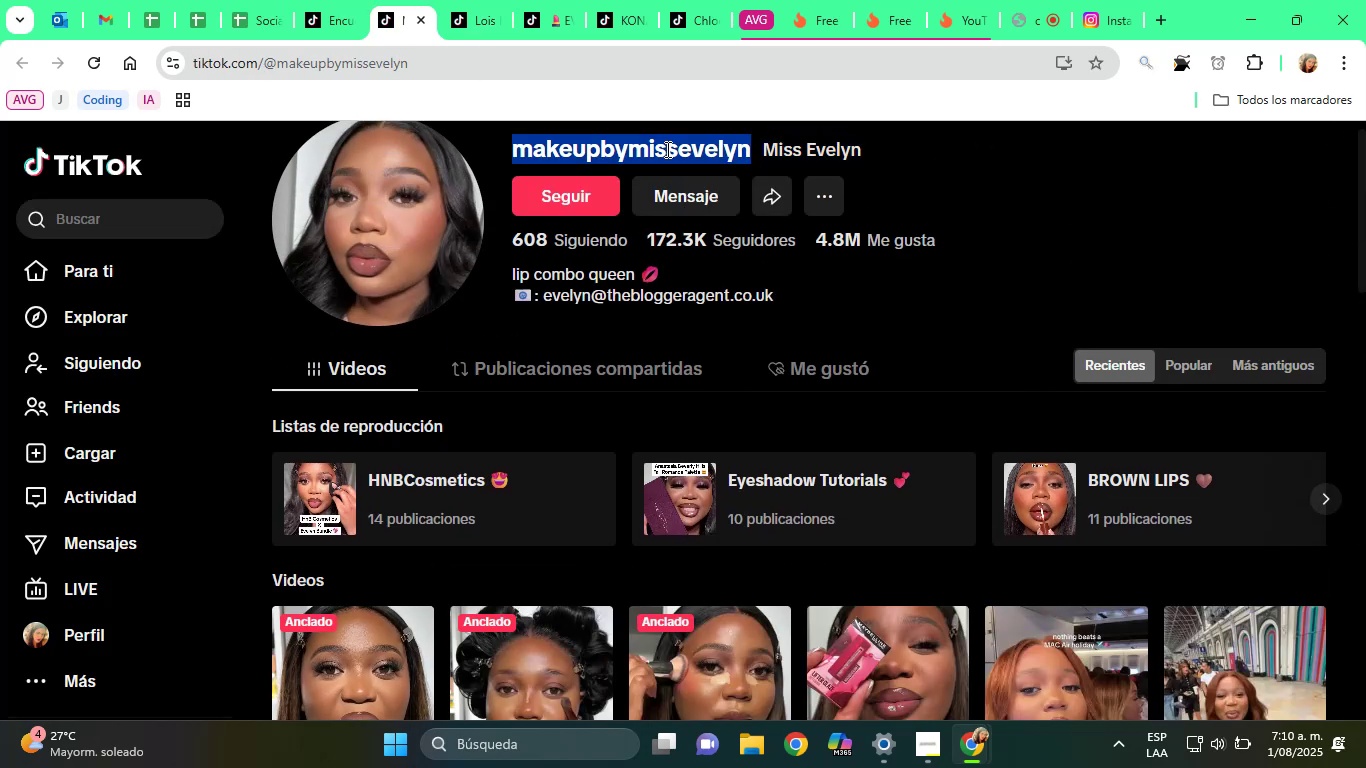 
triple_click([666, 149])
 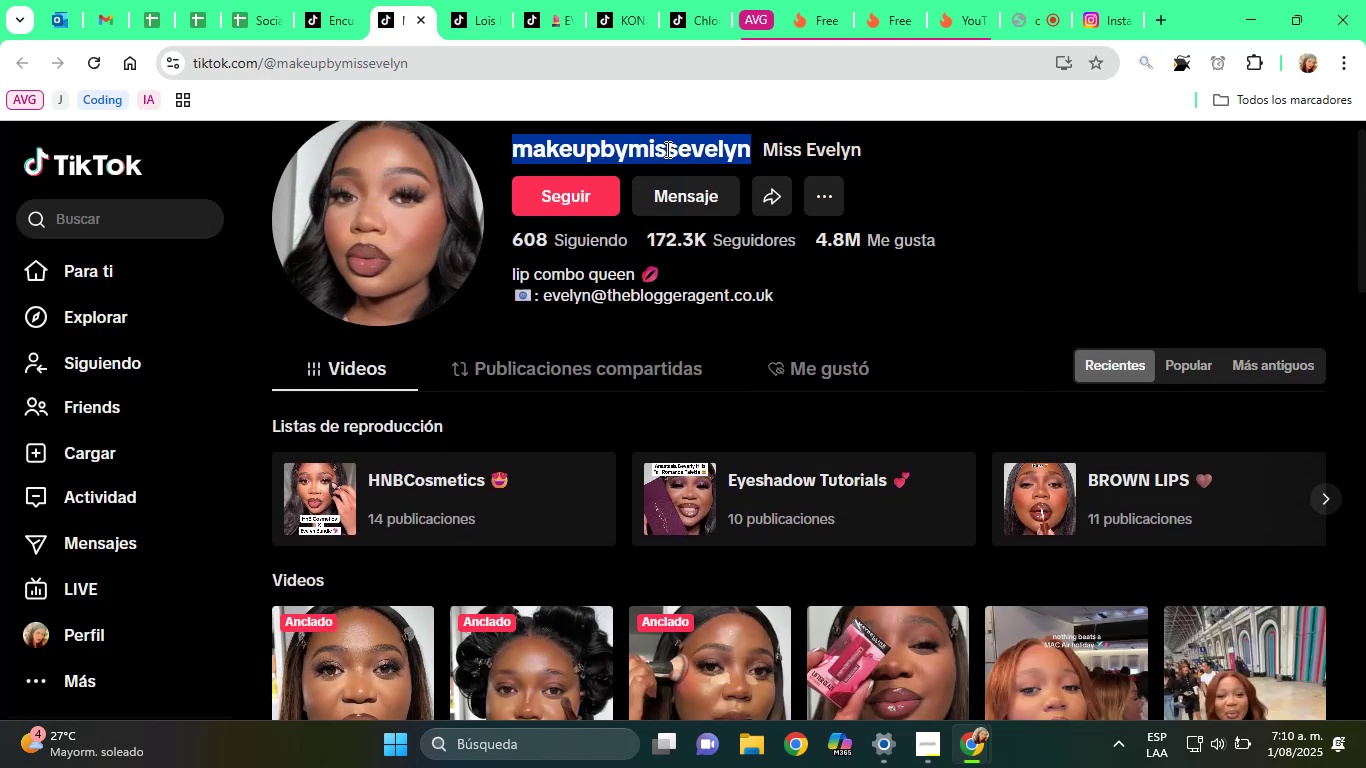 
right_click([666, 149])
 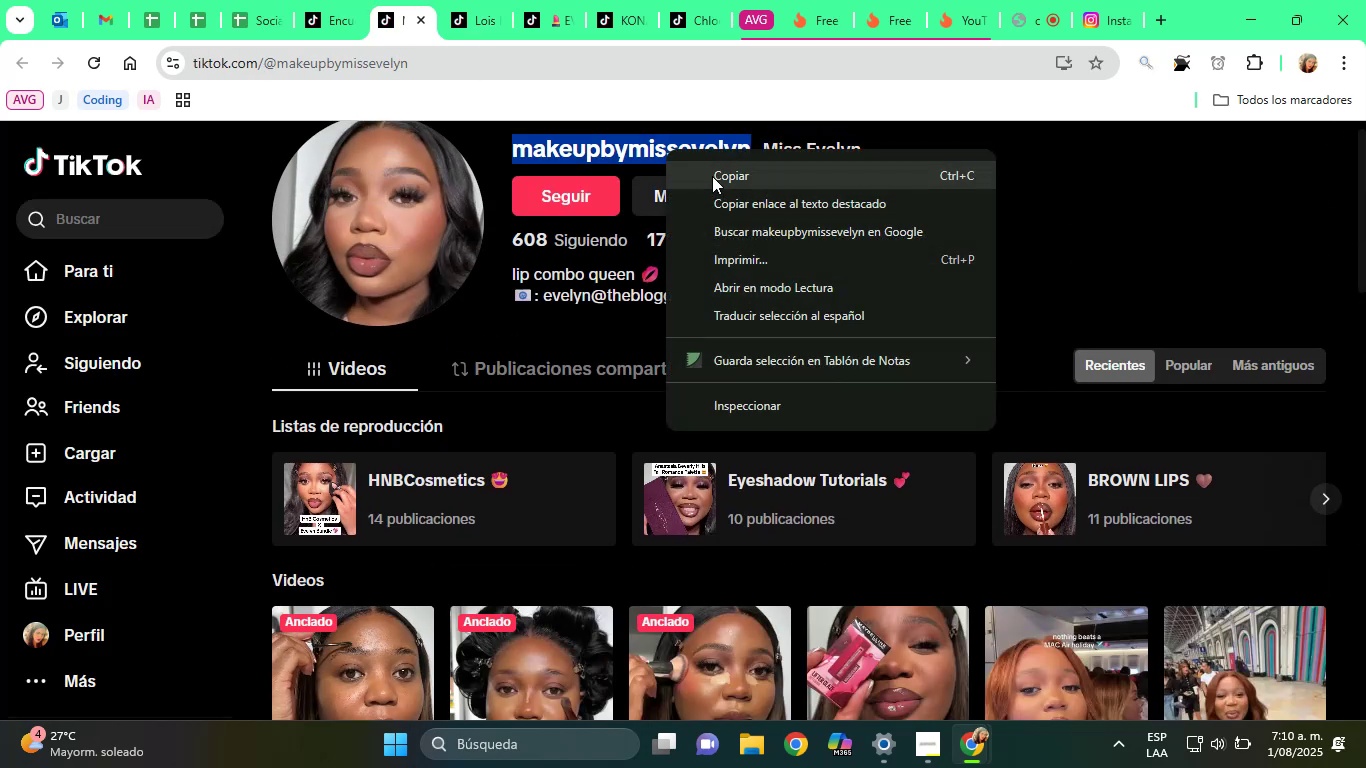 
left_click([713, 176])
 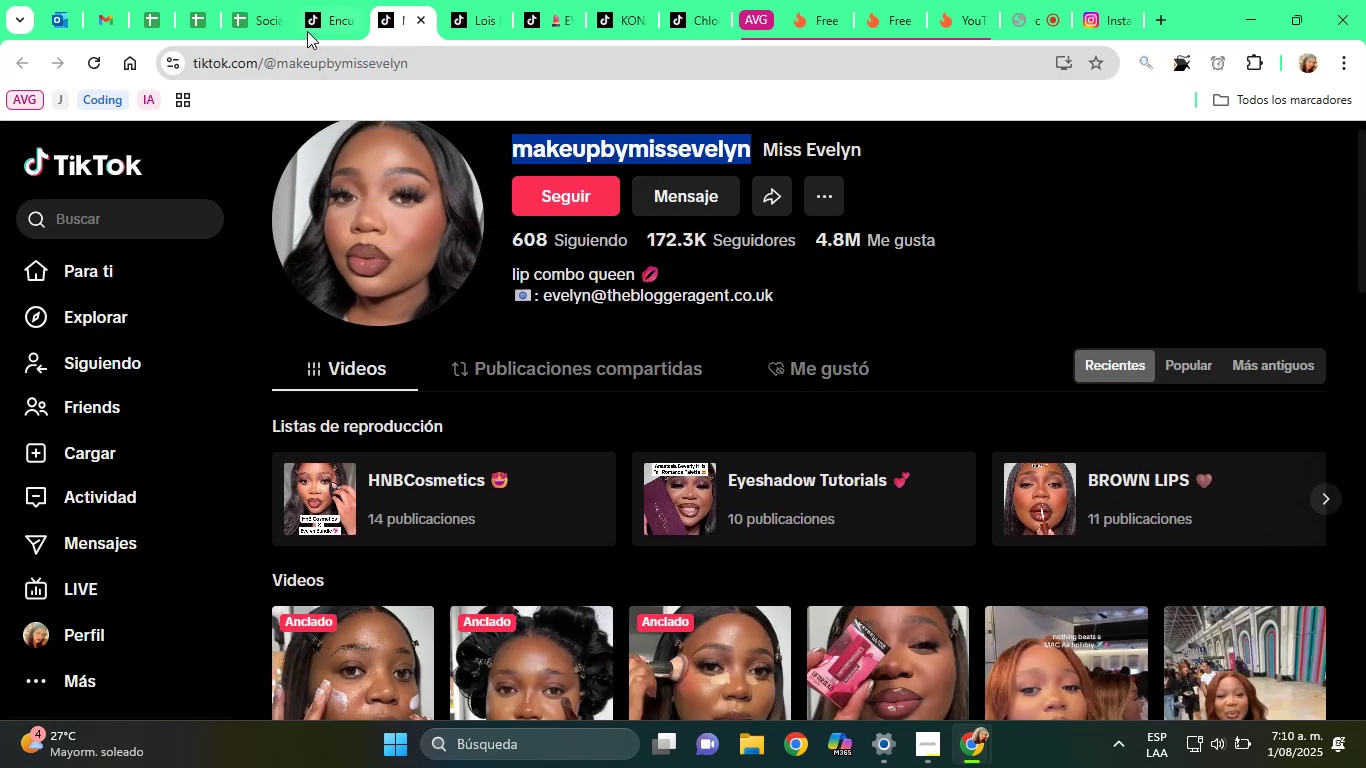 
left_click([266, 0])
 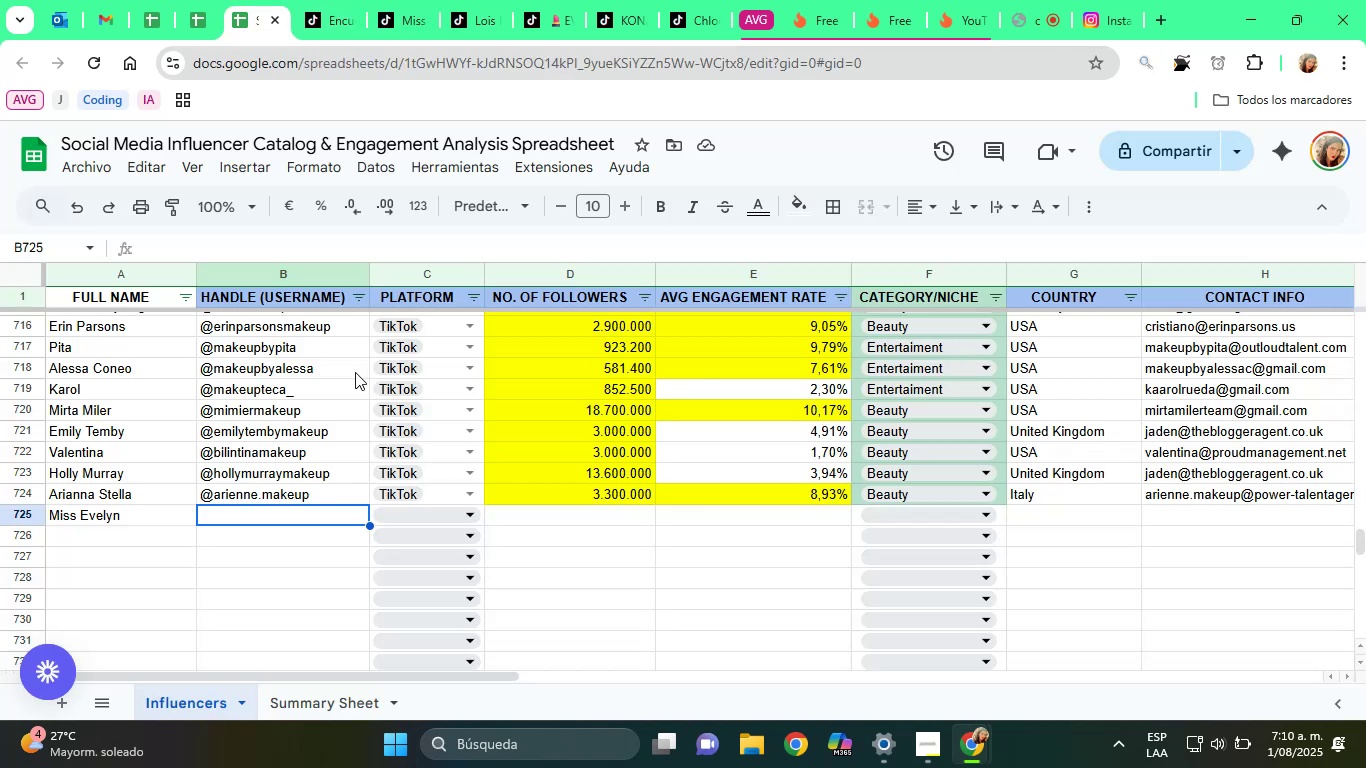 
key(Alt+Control+Q)
 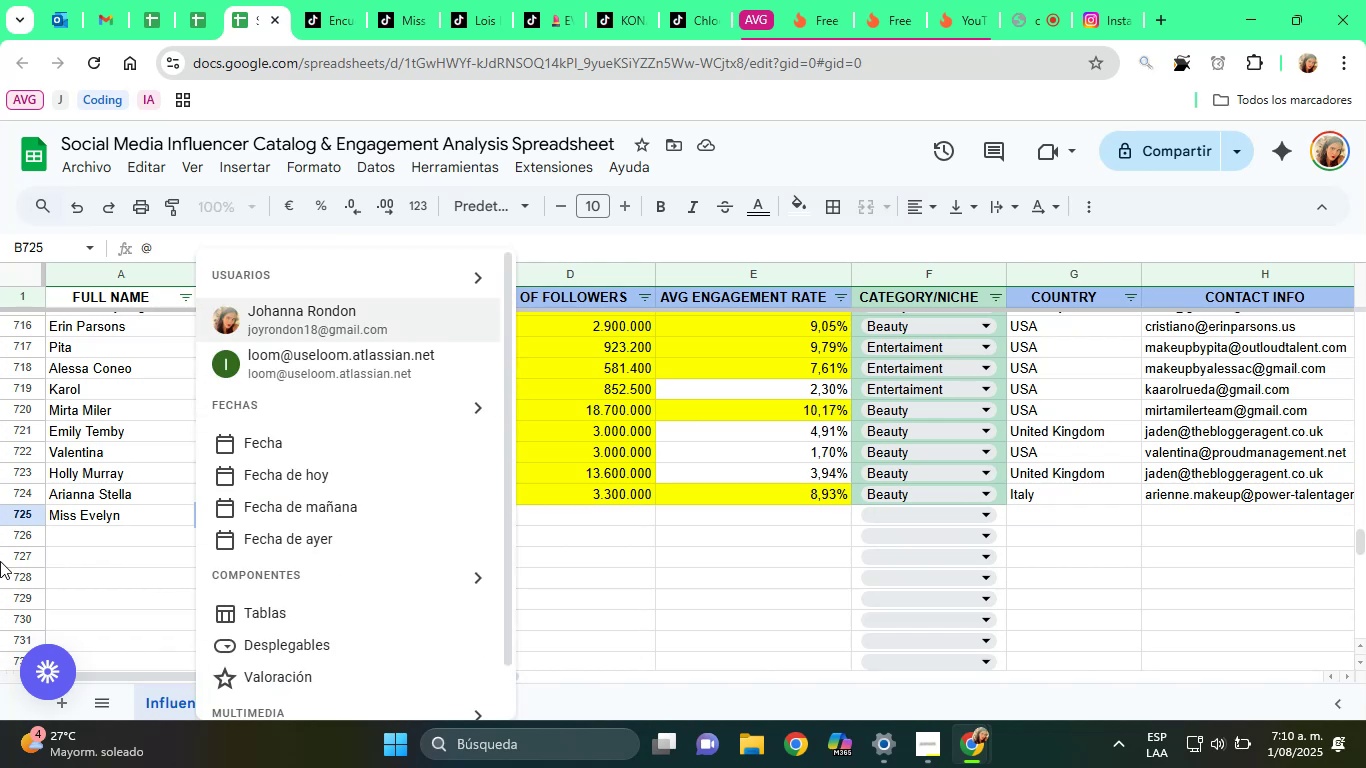 
key(Control+V)
 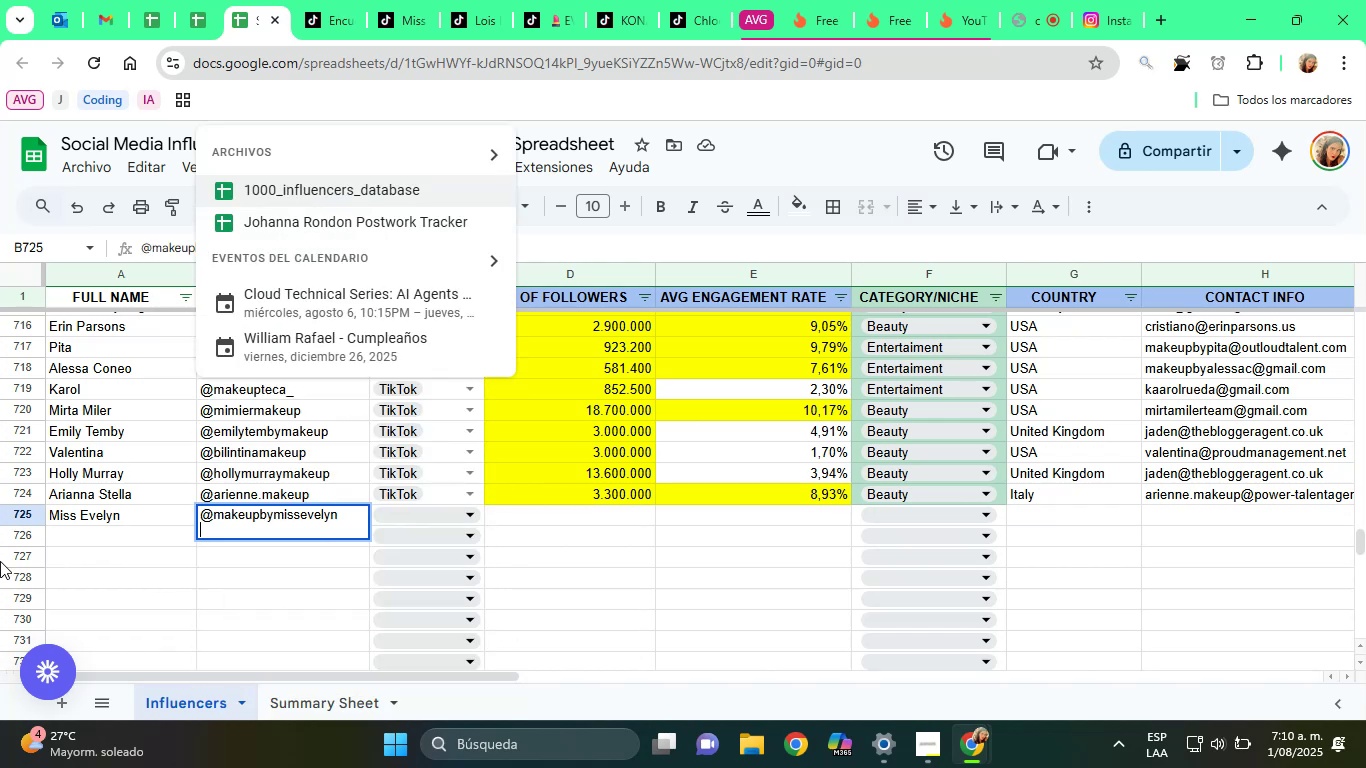 
key(Backspace)
 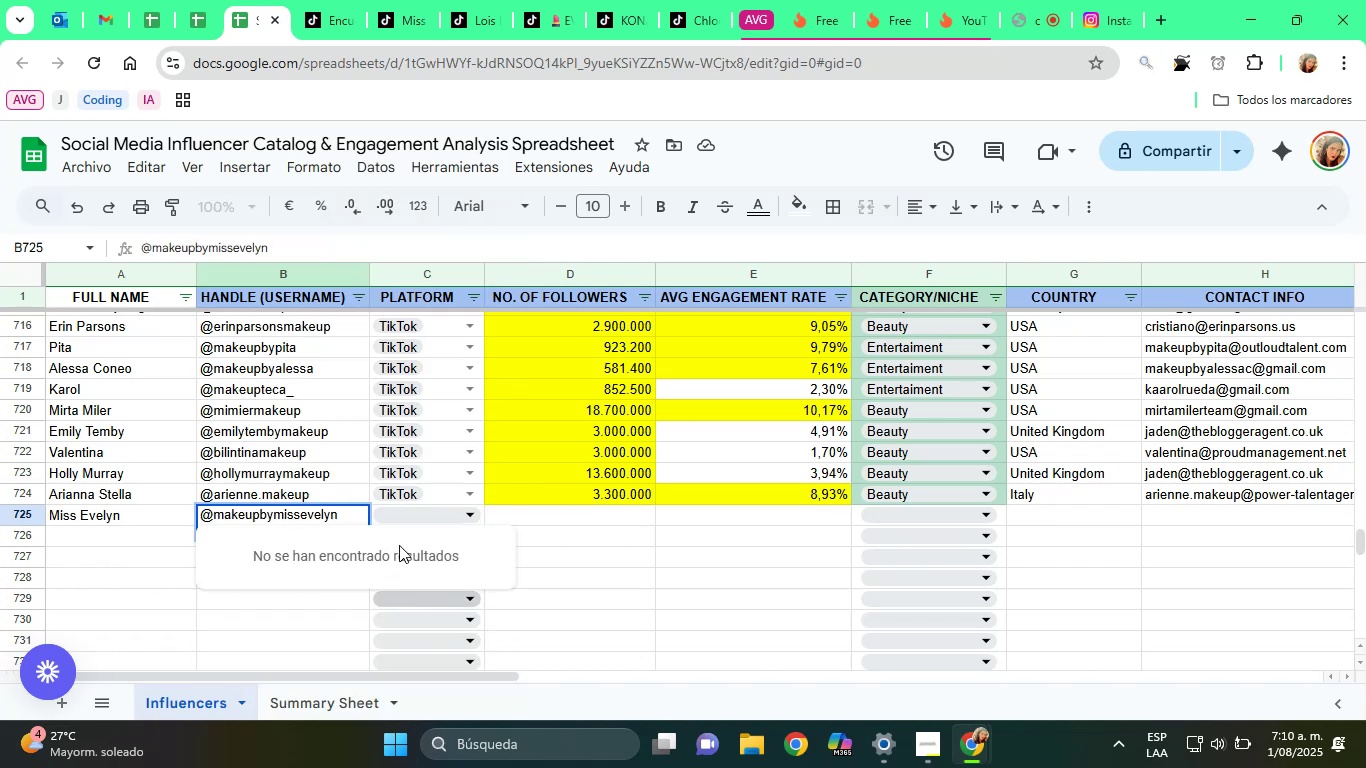 
left_click([405, 514])
 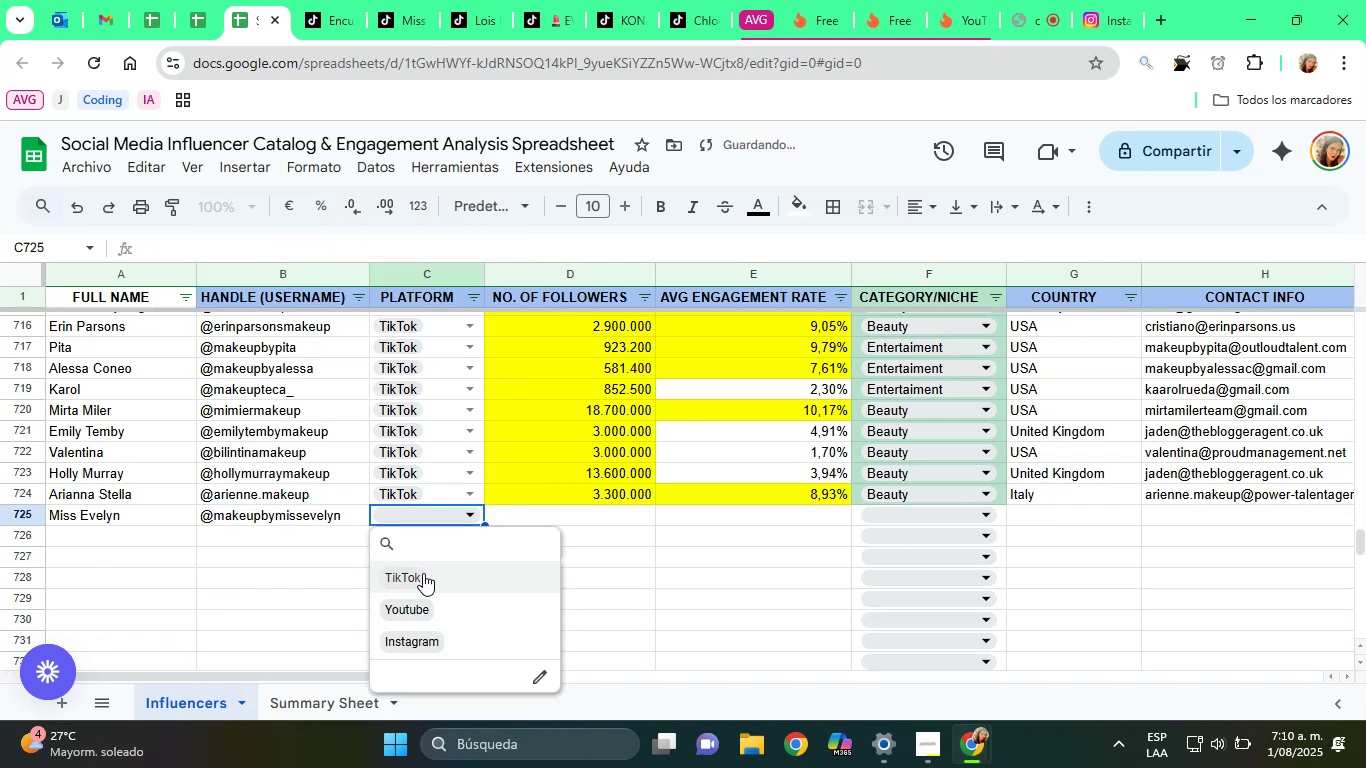 
left_click([425, 576])
 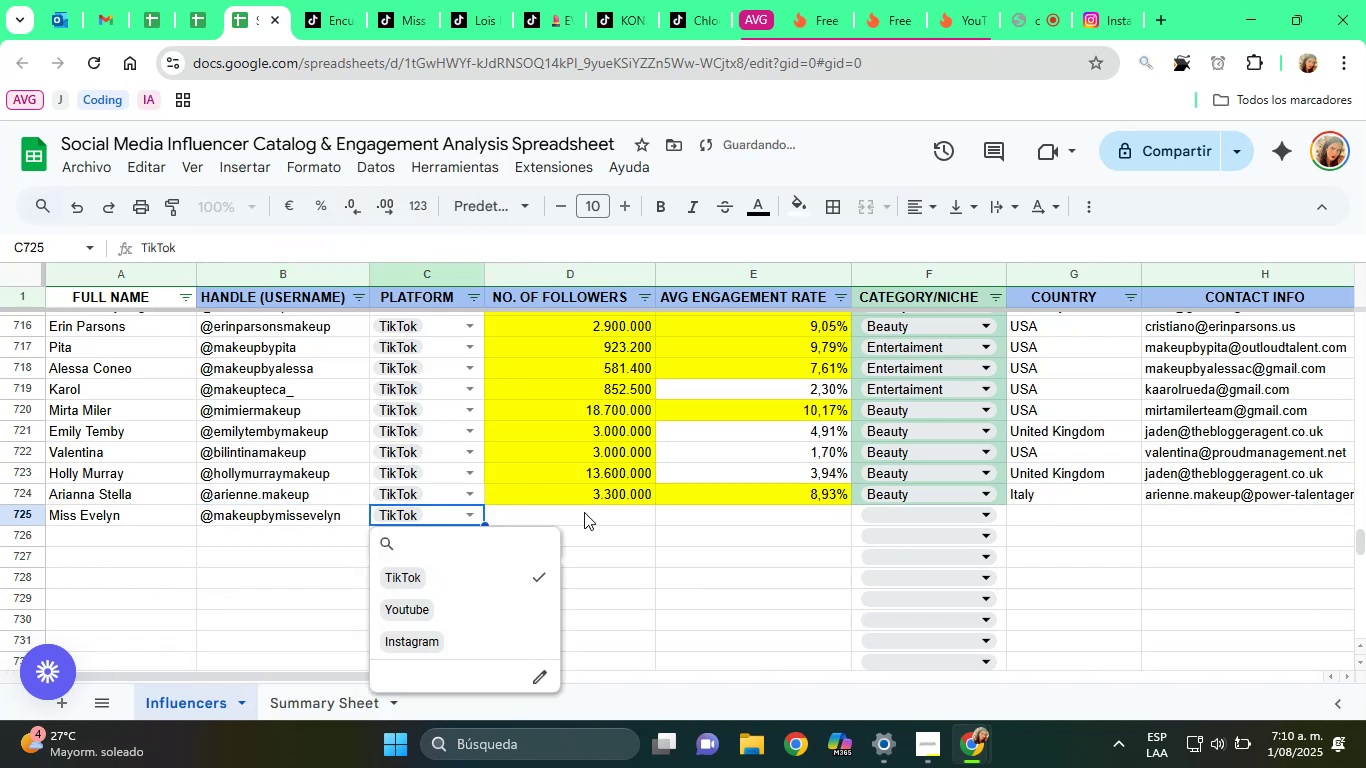 
left_click([584, 512])
 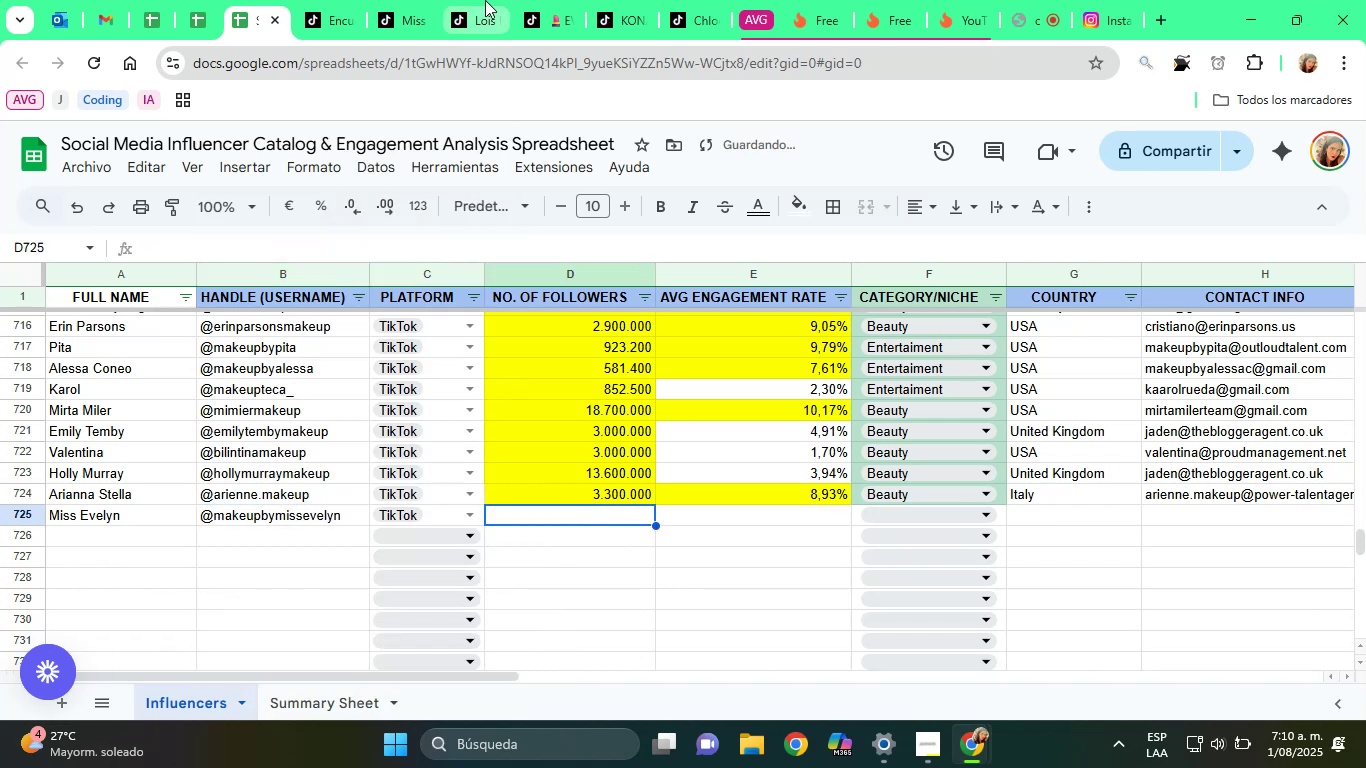 
left_click([404, 0])
 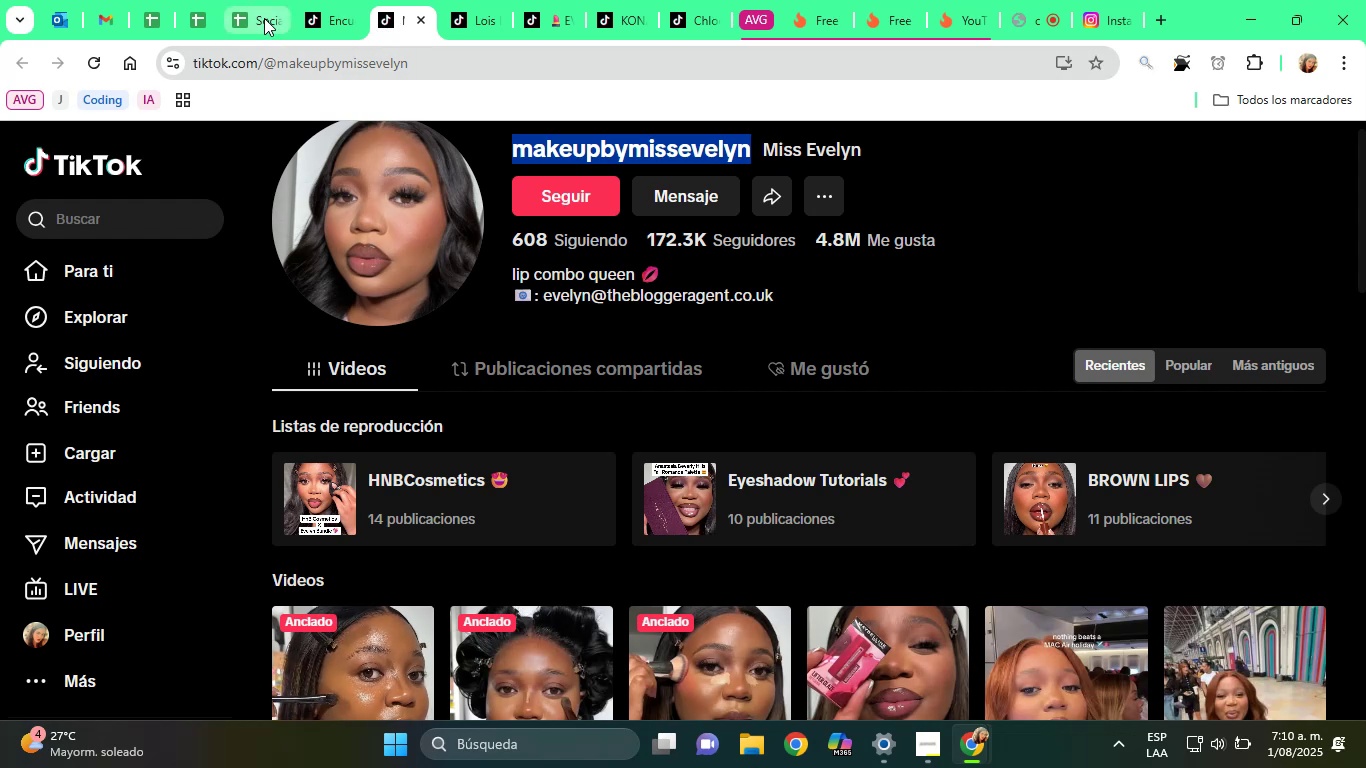 
left_click([245, 4])
 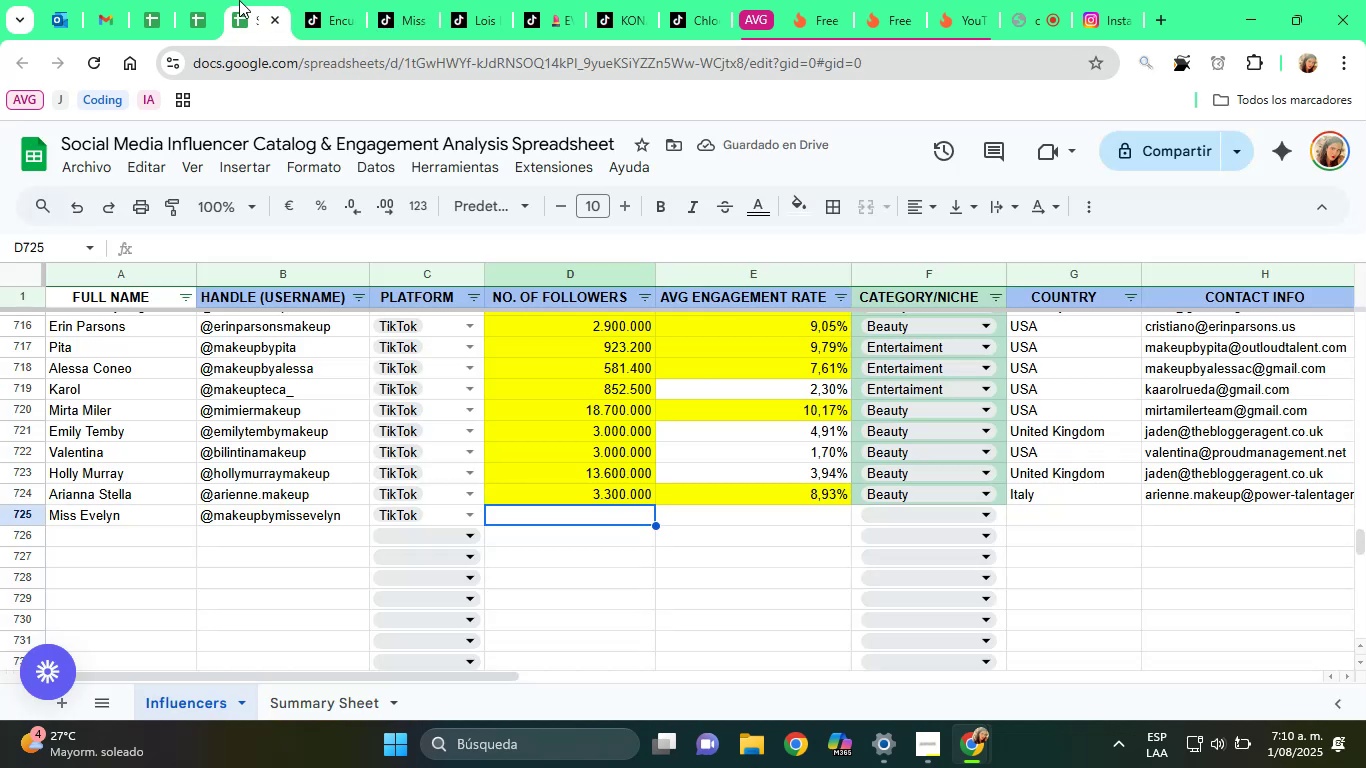 
type(172300)
key(Tab)
 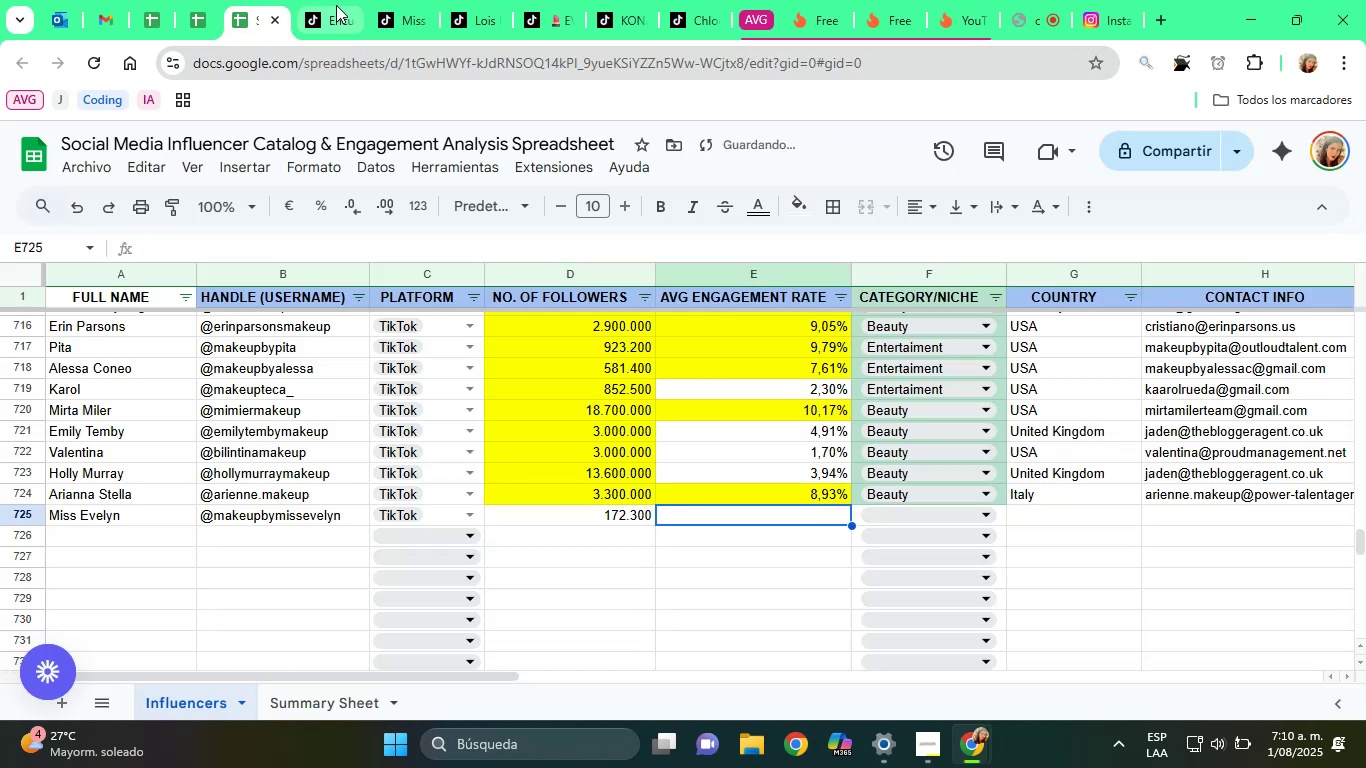 
left_click([378, 0])
 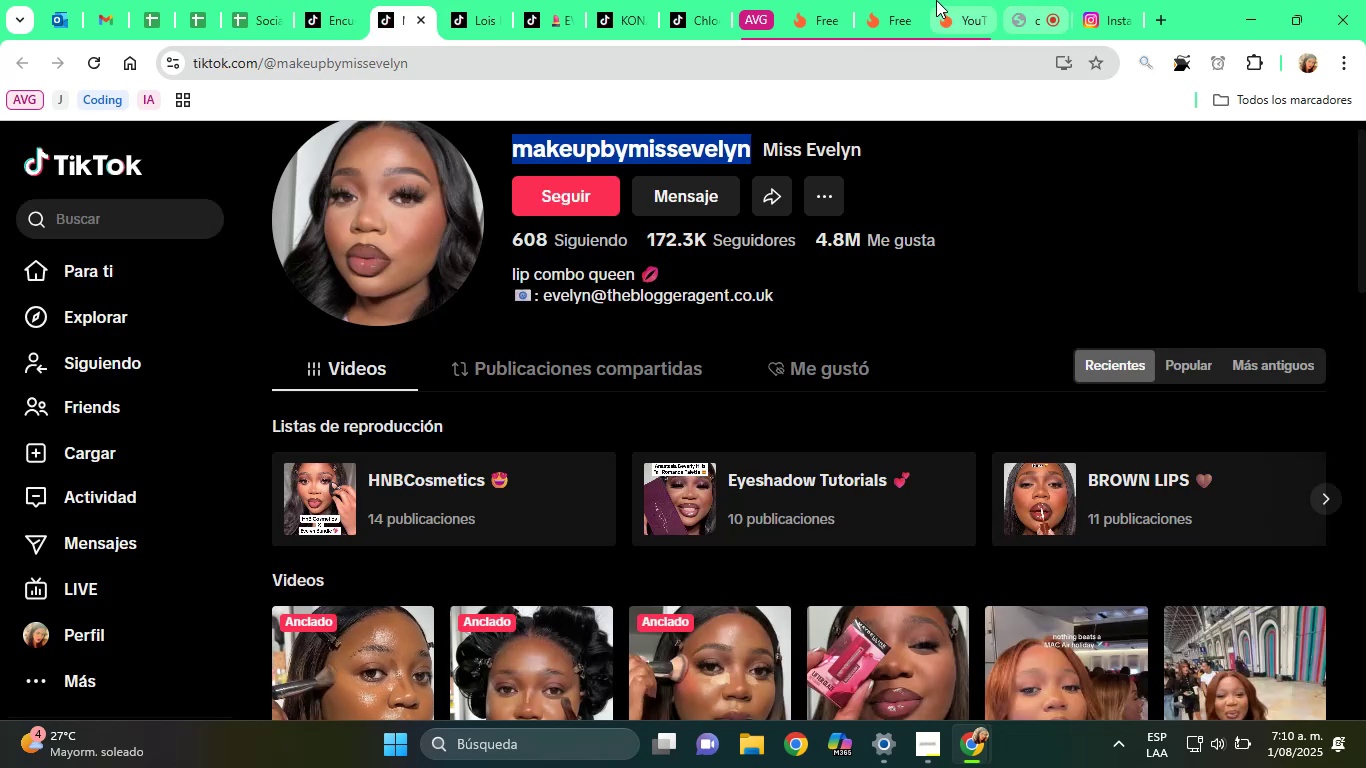 
left_click([902, 0])
 